 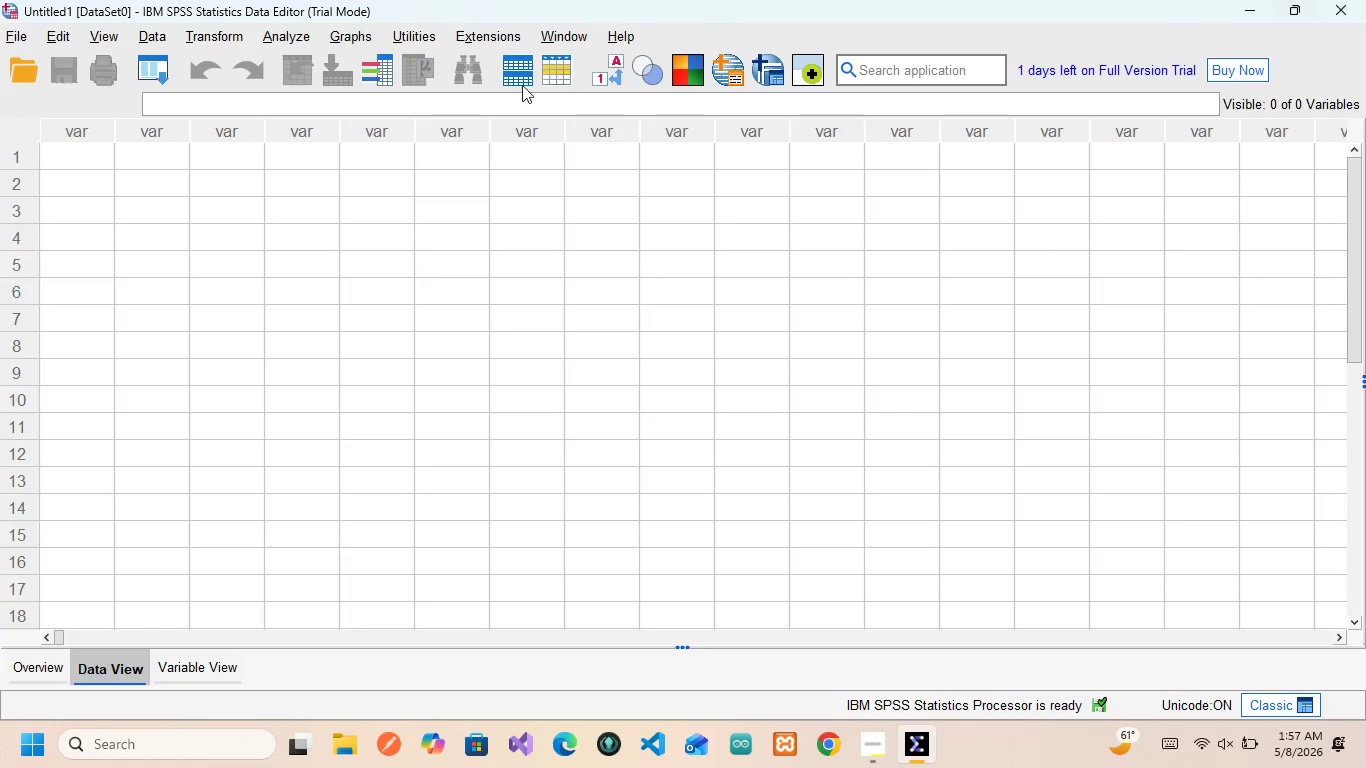 
left_click([10, 32])
 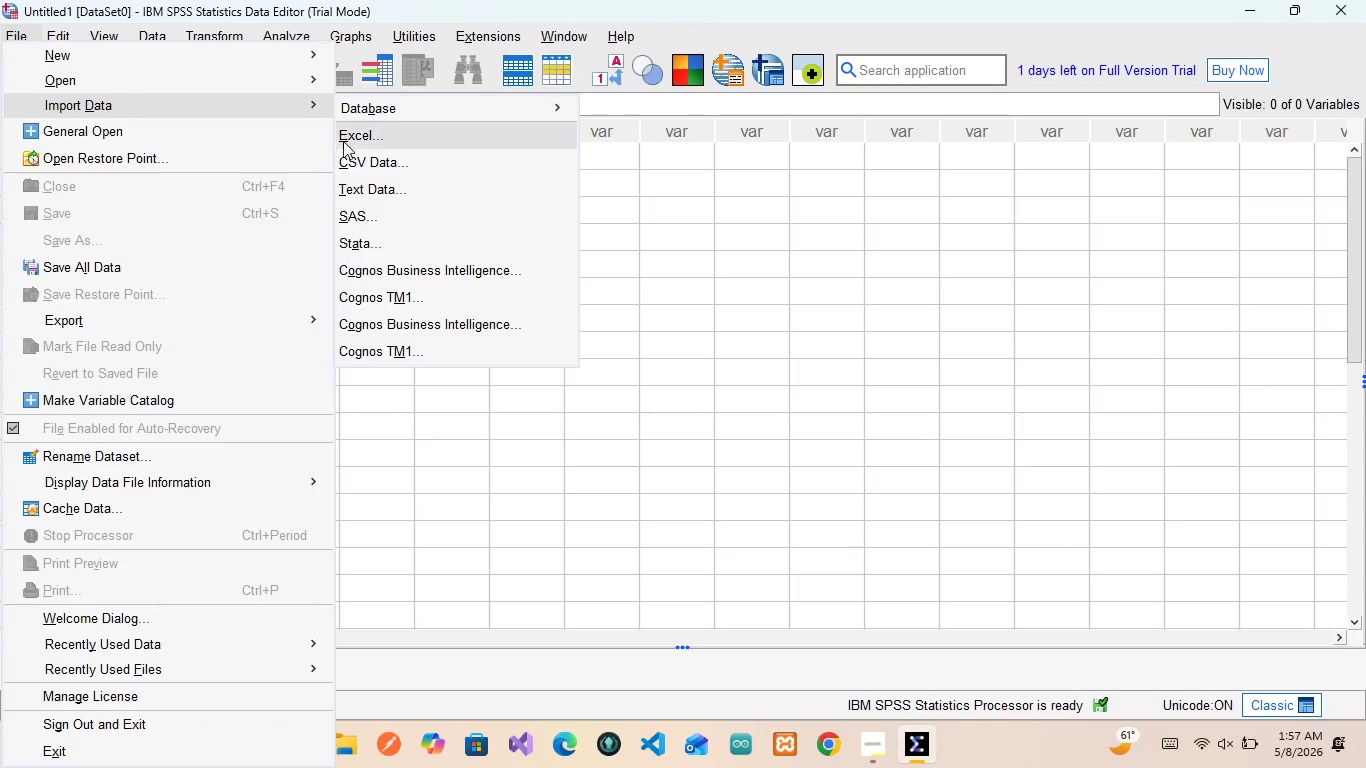 
wait(6.83)
 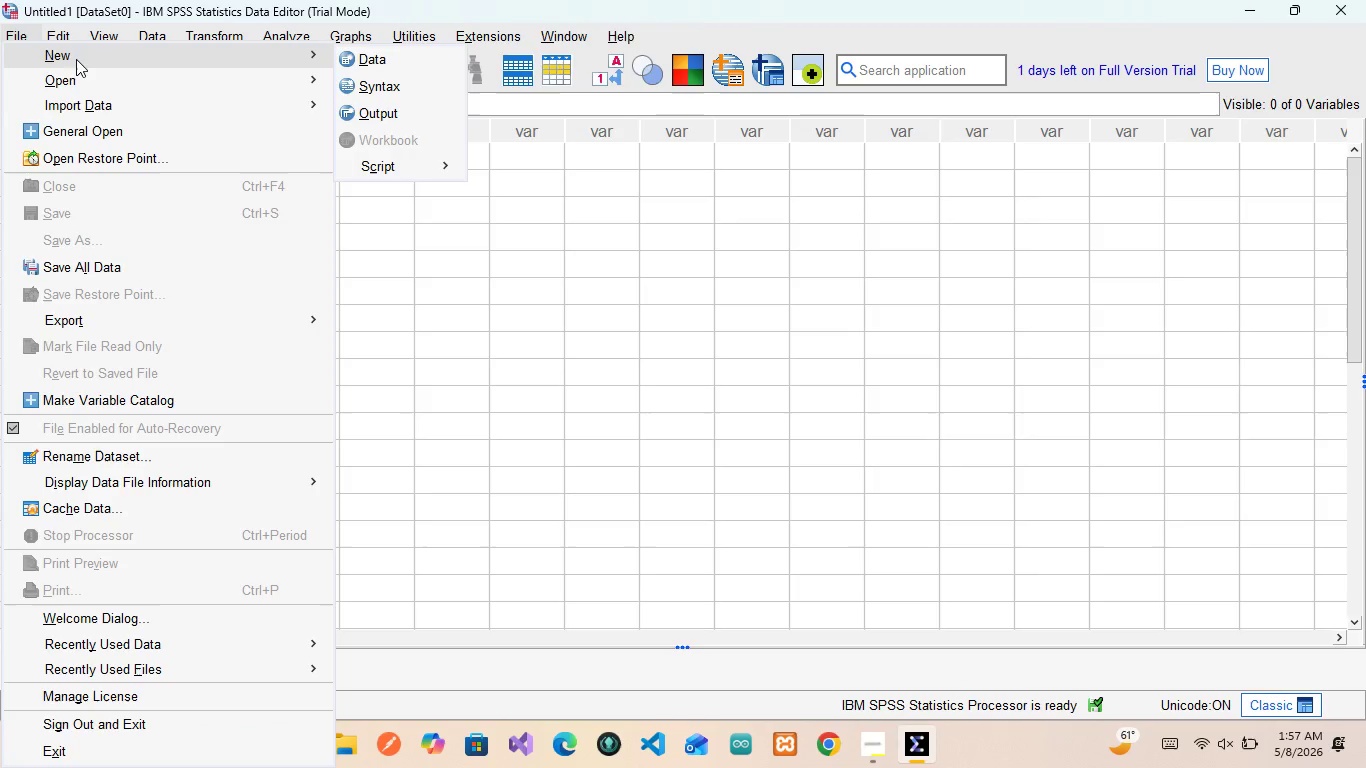 
left_click([353, 158])
 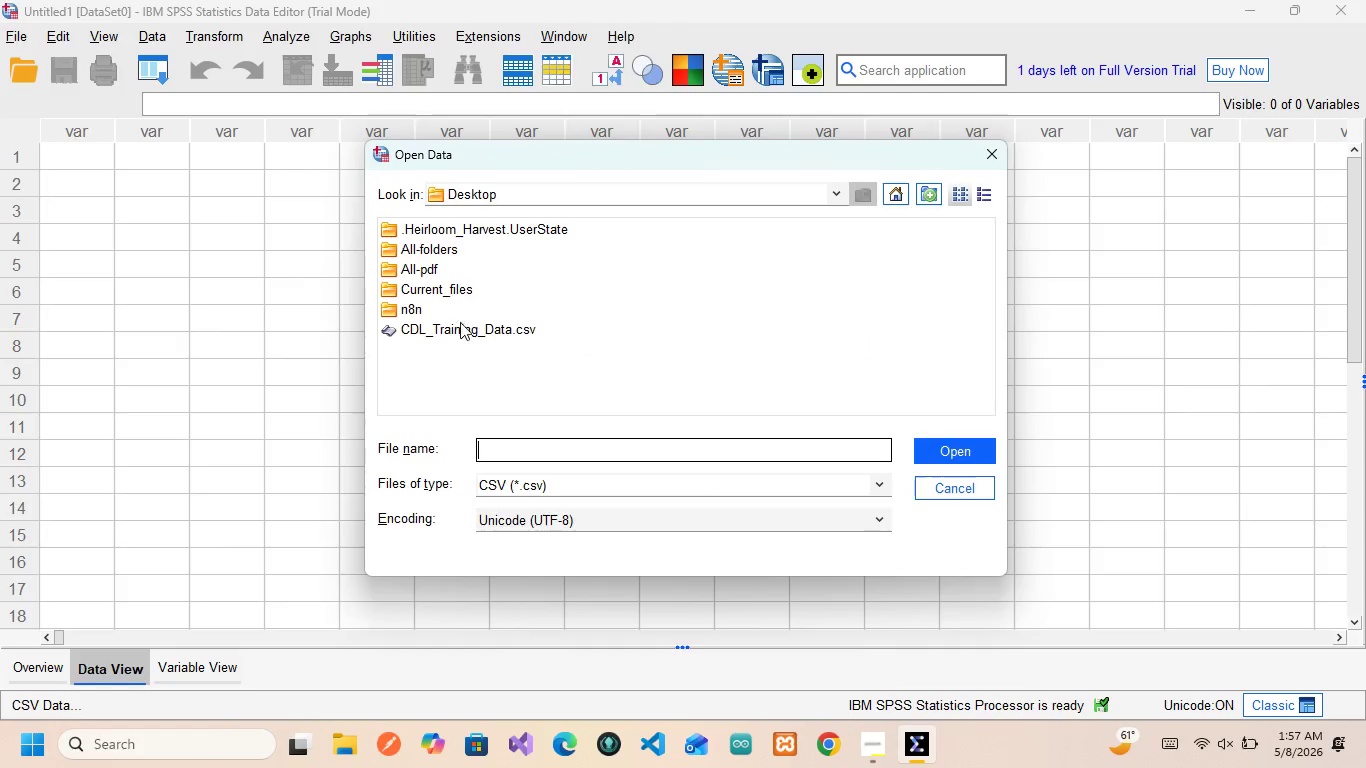 
left_click([465, 333])
 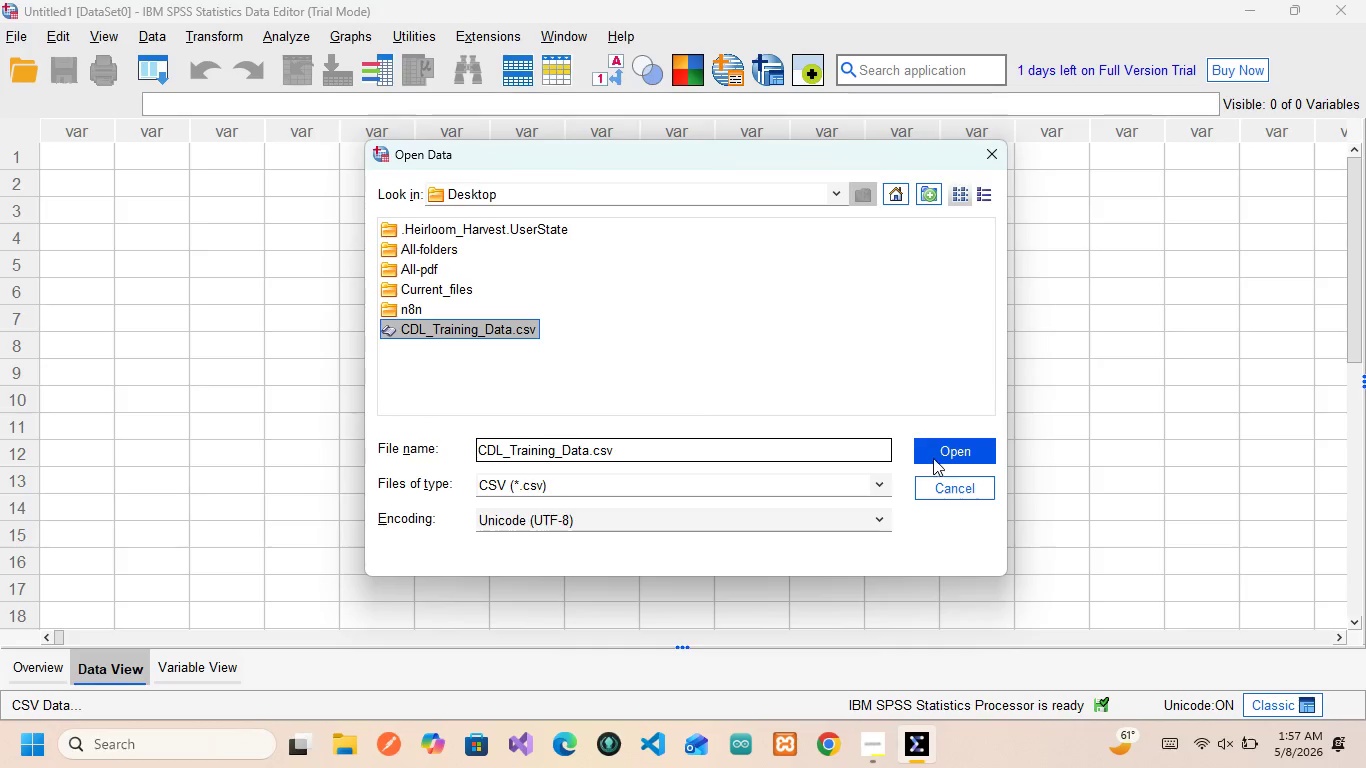 
left_click([941, 456])
 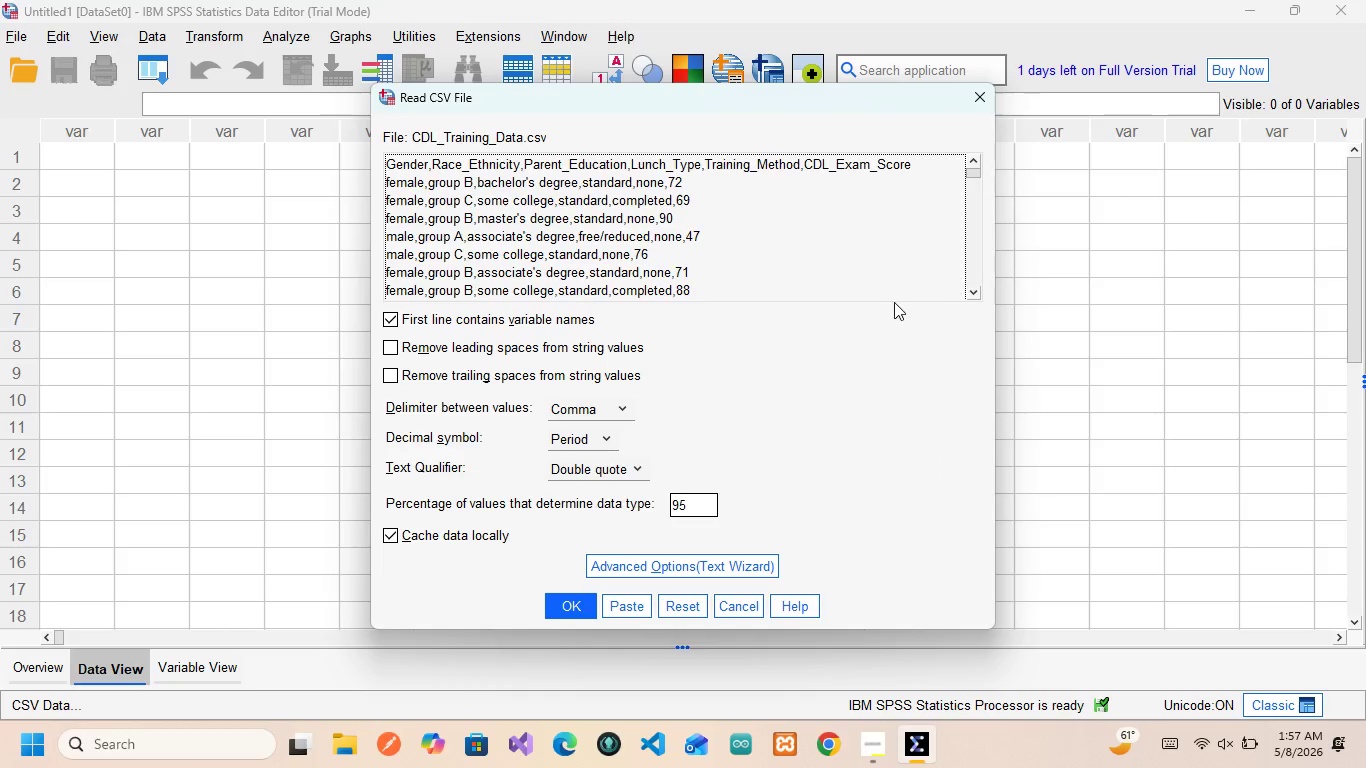 
wait(14.75)
 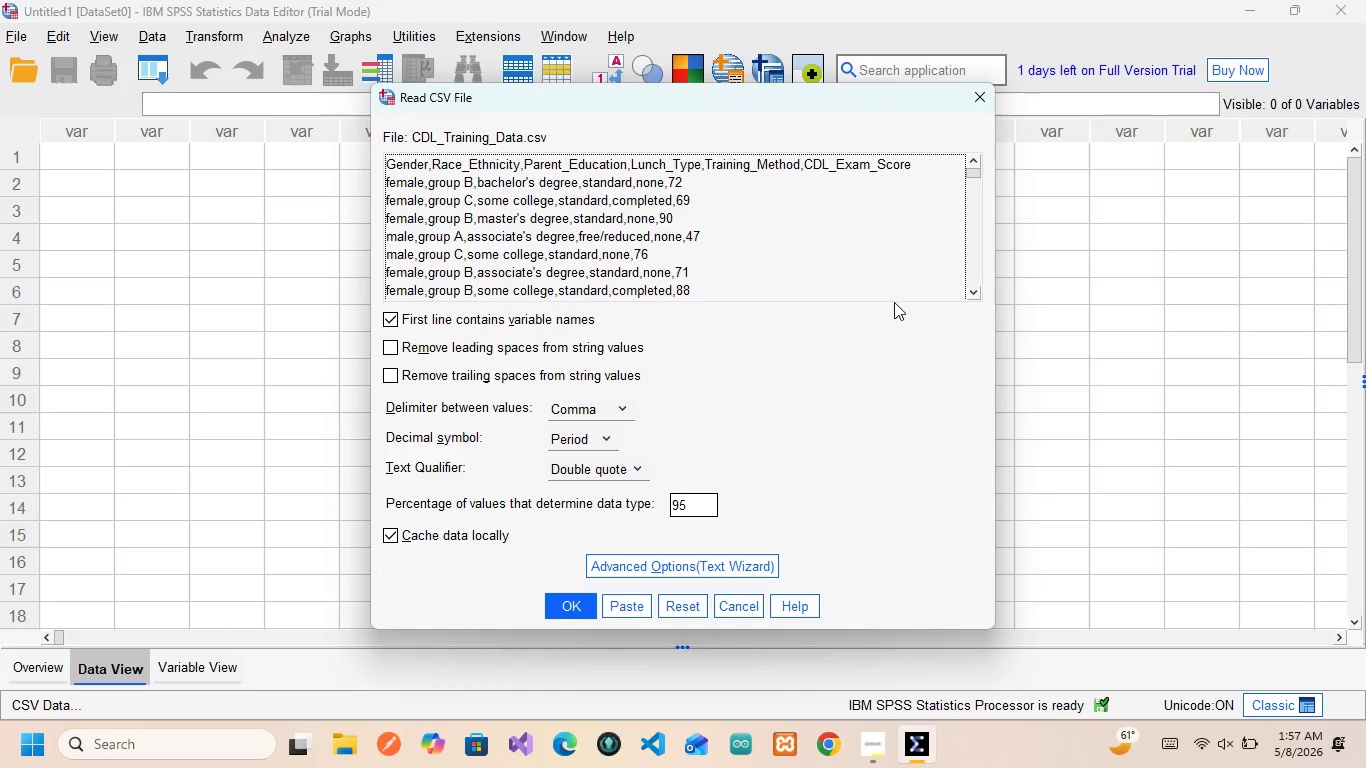 
left_click([575, 597])
 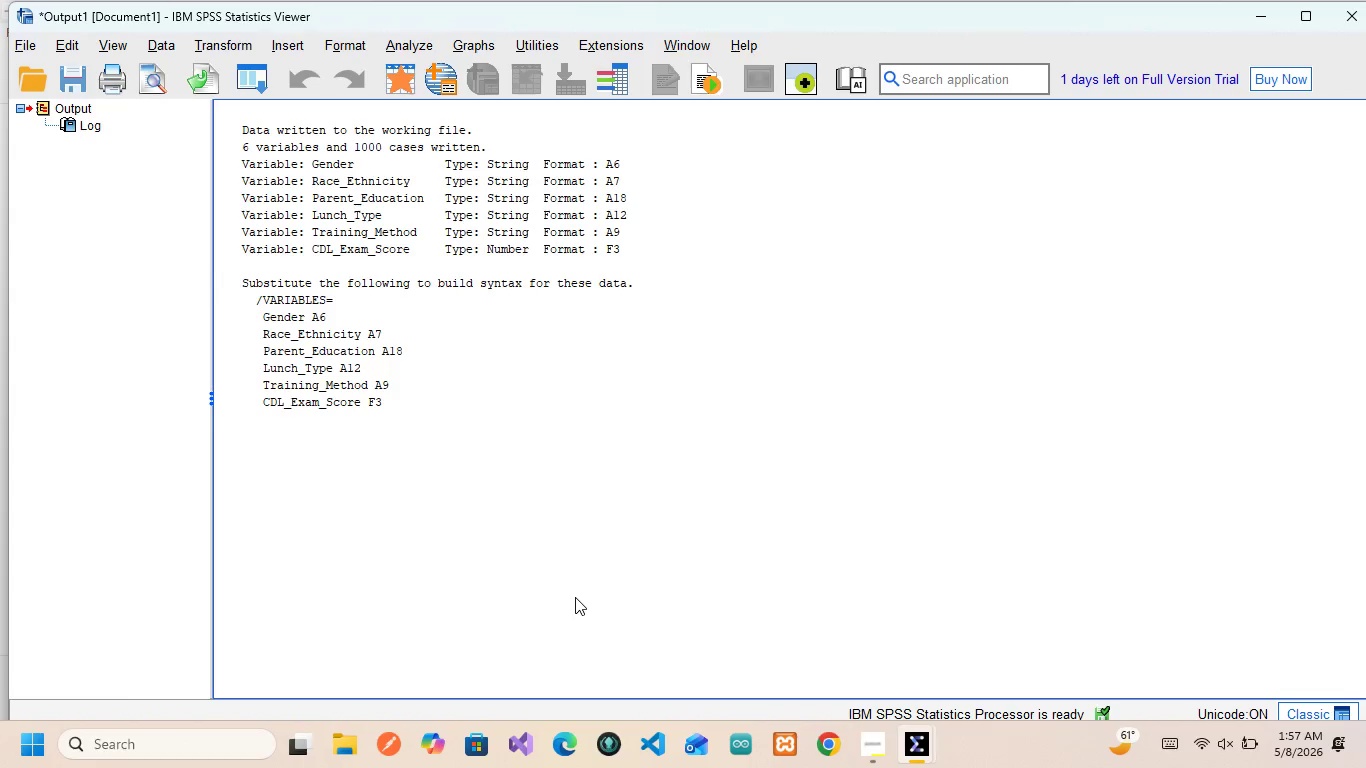 
wait(9.78)
 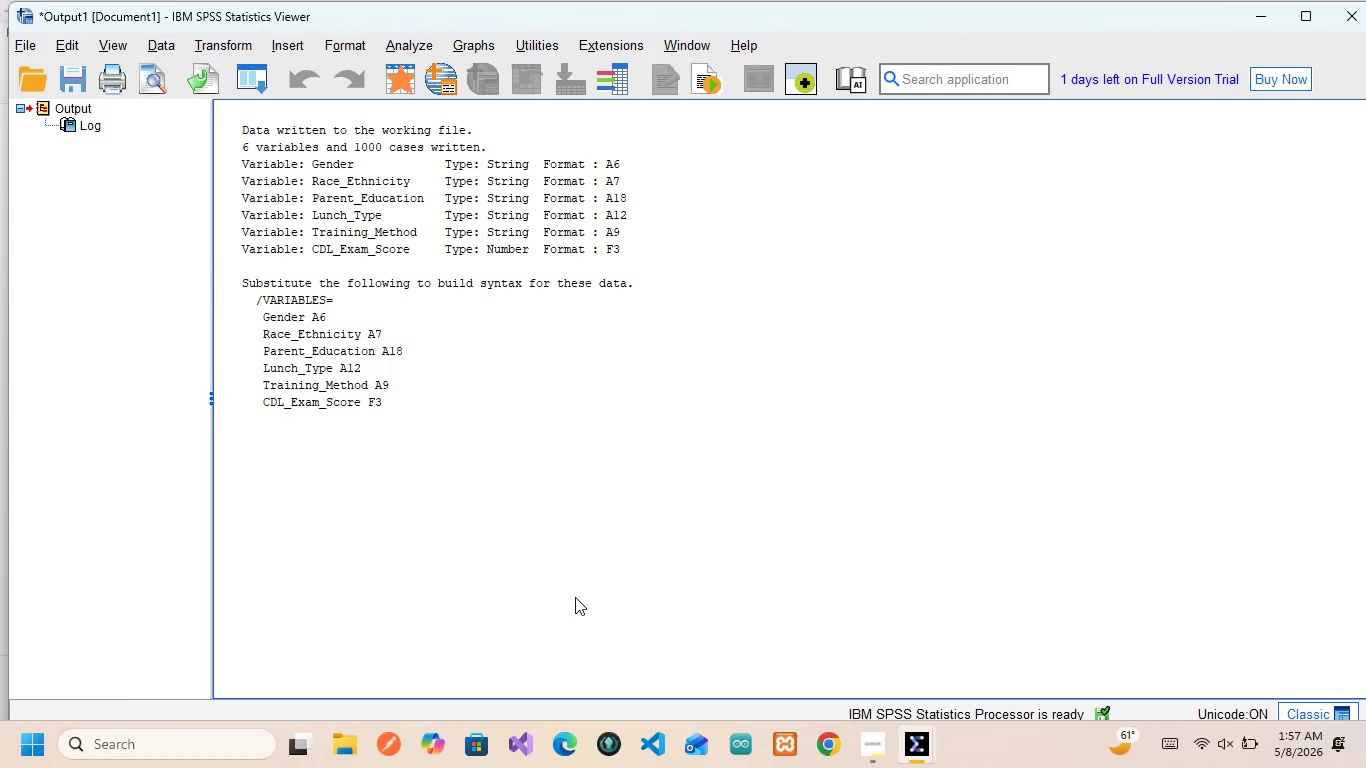 
mouse_move([906, 717])
 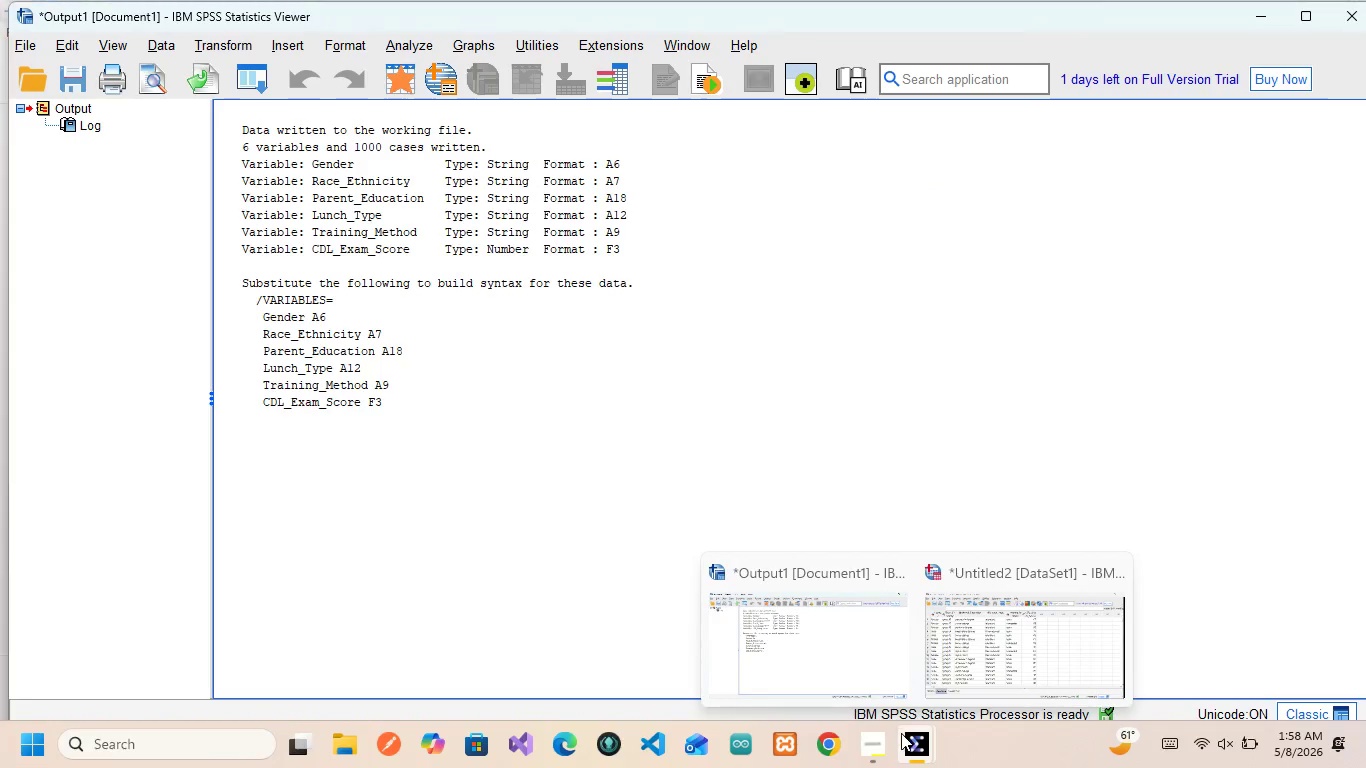 
wait(13.84)
 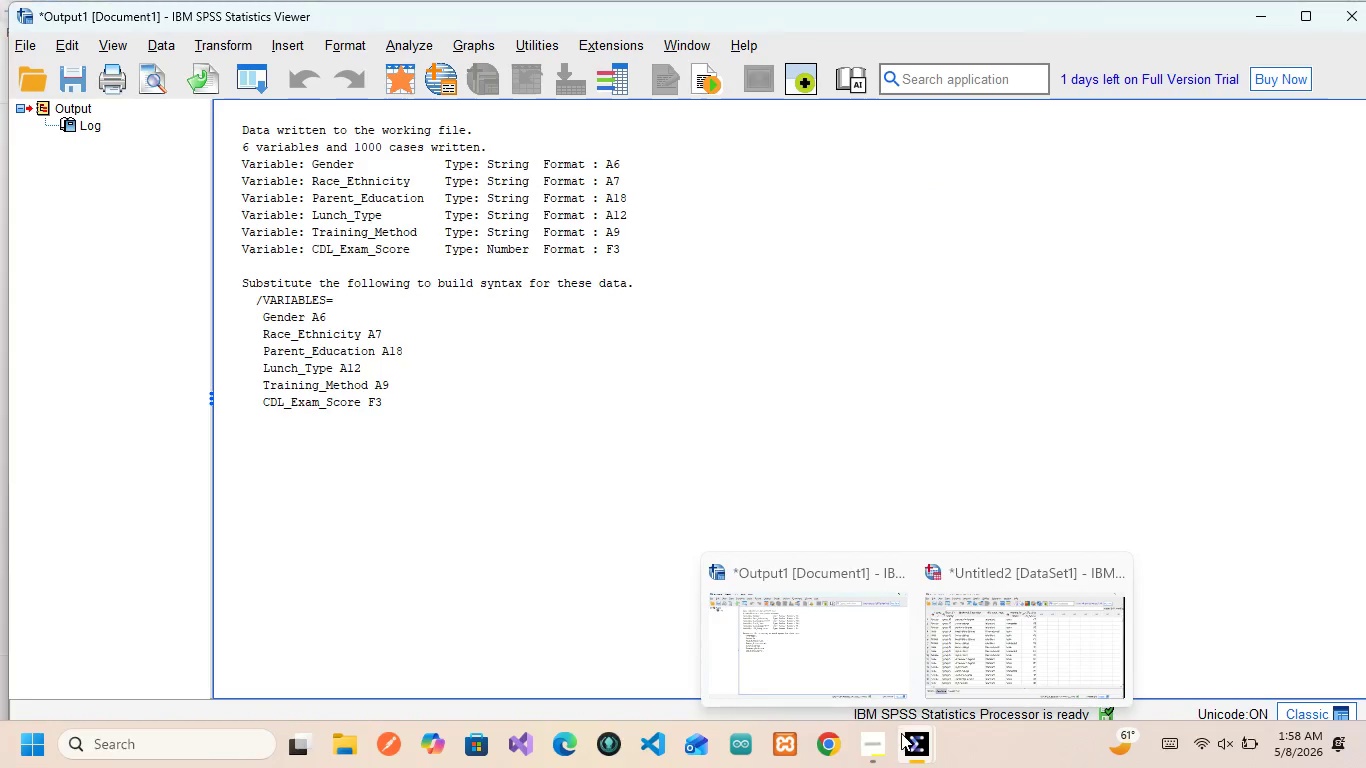 
left_click([984, 628])
 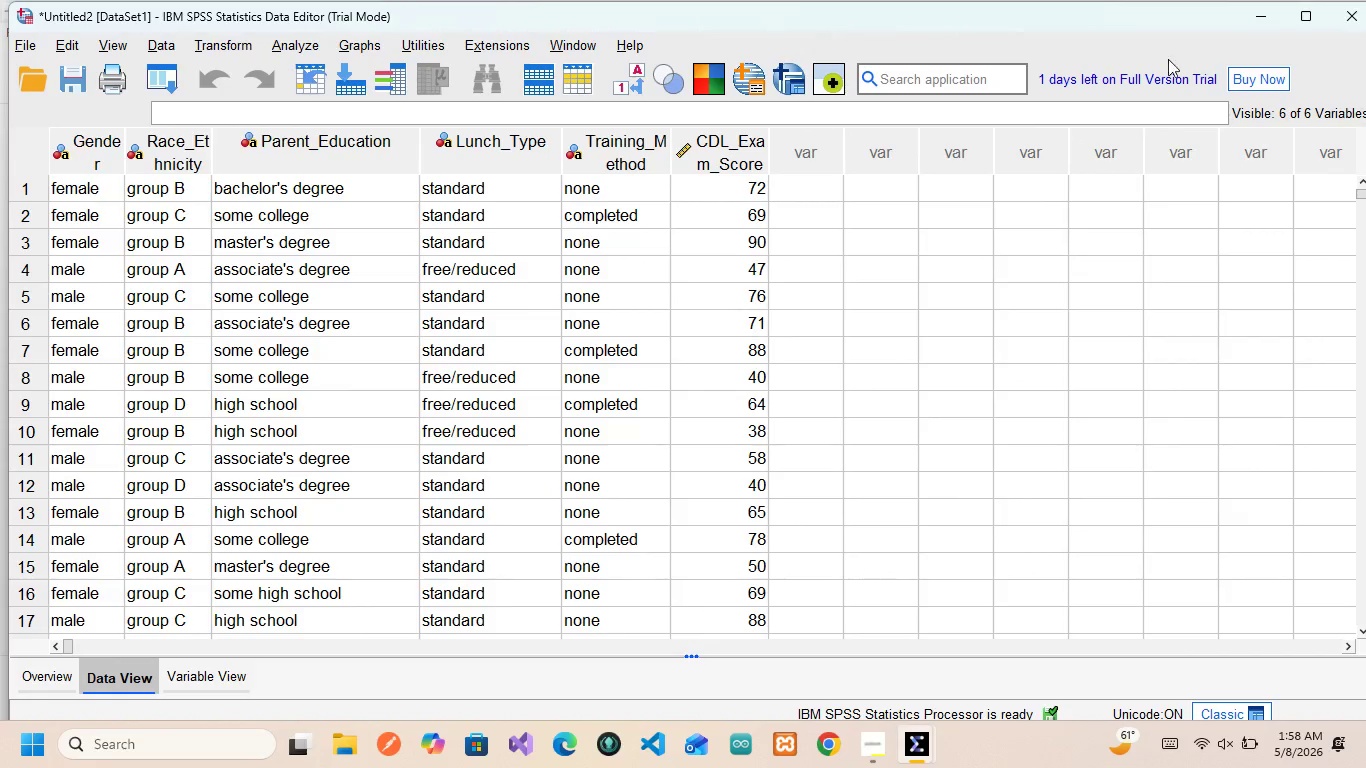 
left_click([1303, 22])
 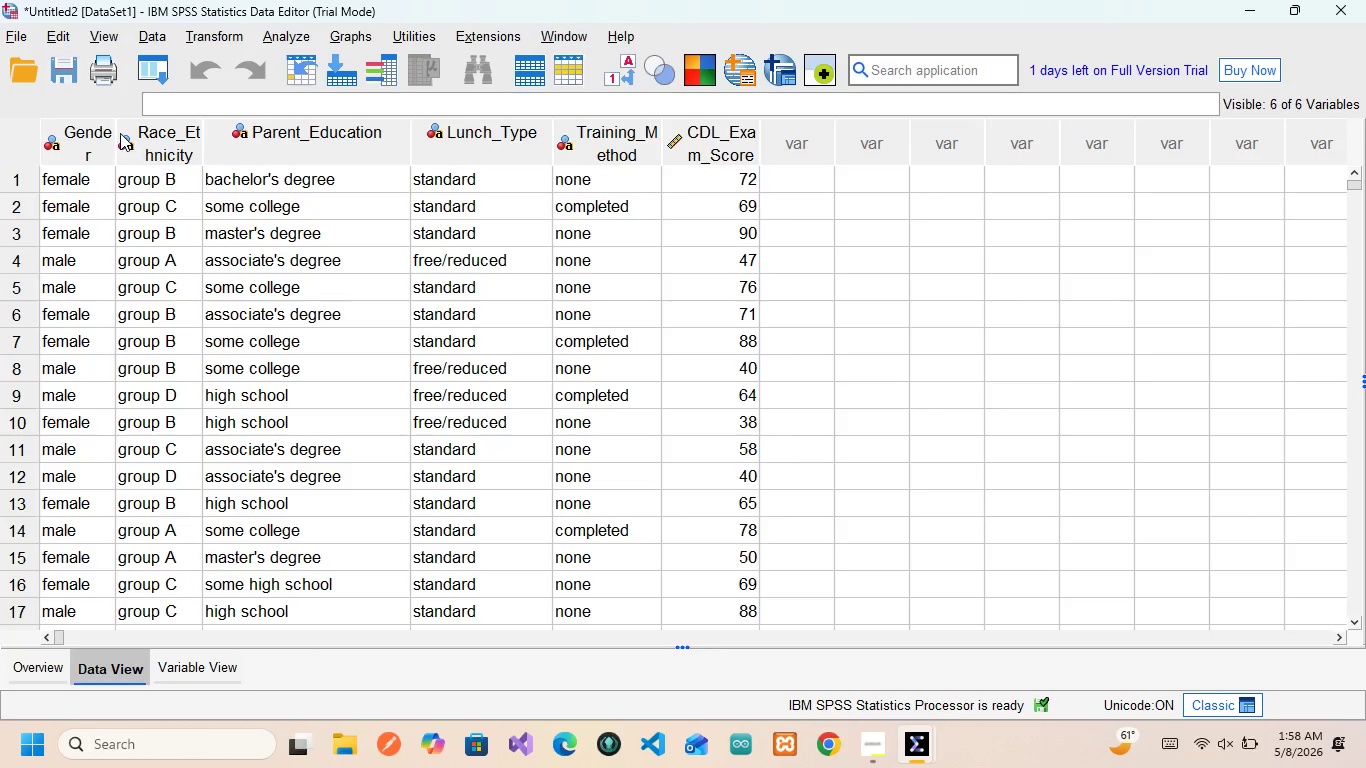 
left_click_drag(start_coordinate=[118, 132], to_coordinate=[192, 131])
 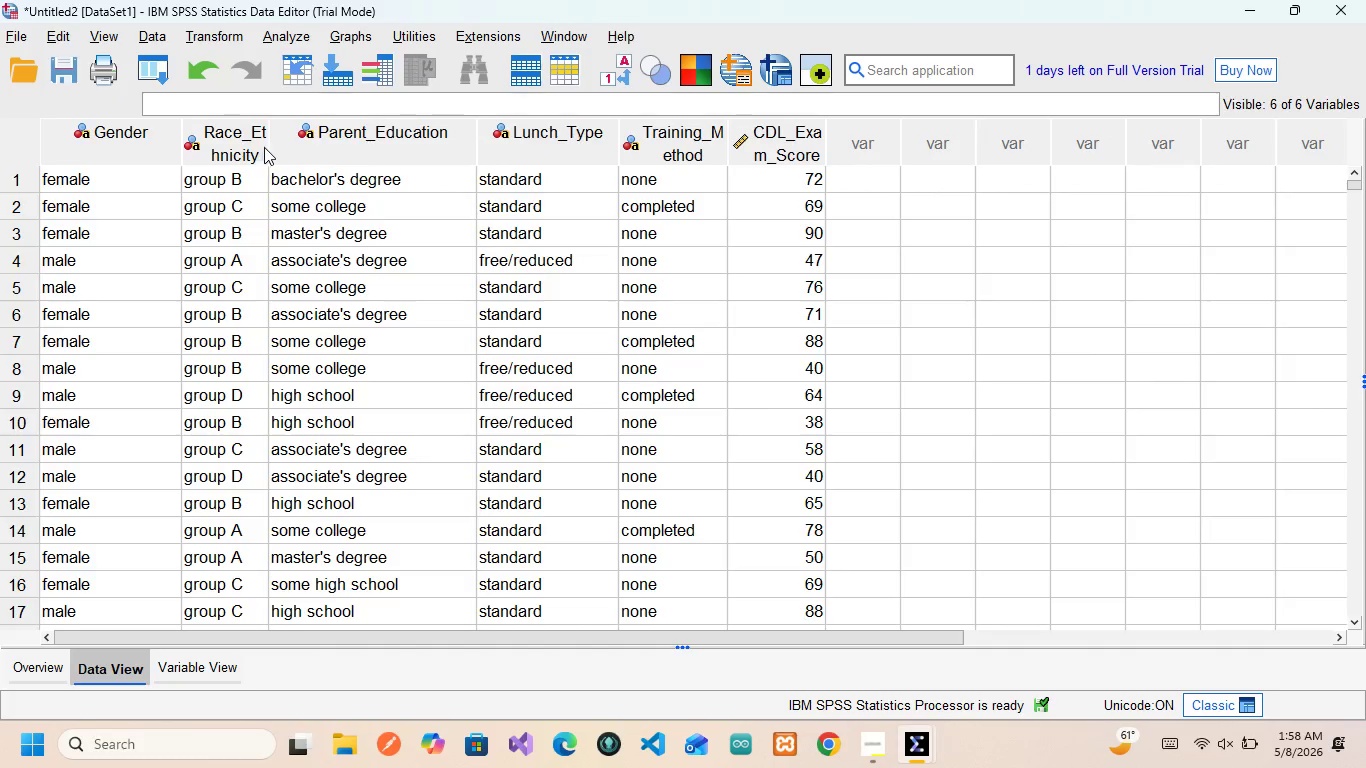 
left_click_drag(start_coordinate=[267, 145], to_coordinate=[349, 135])
 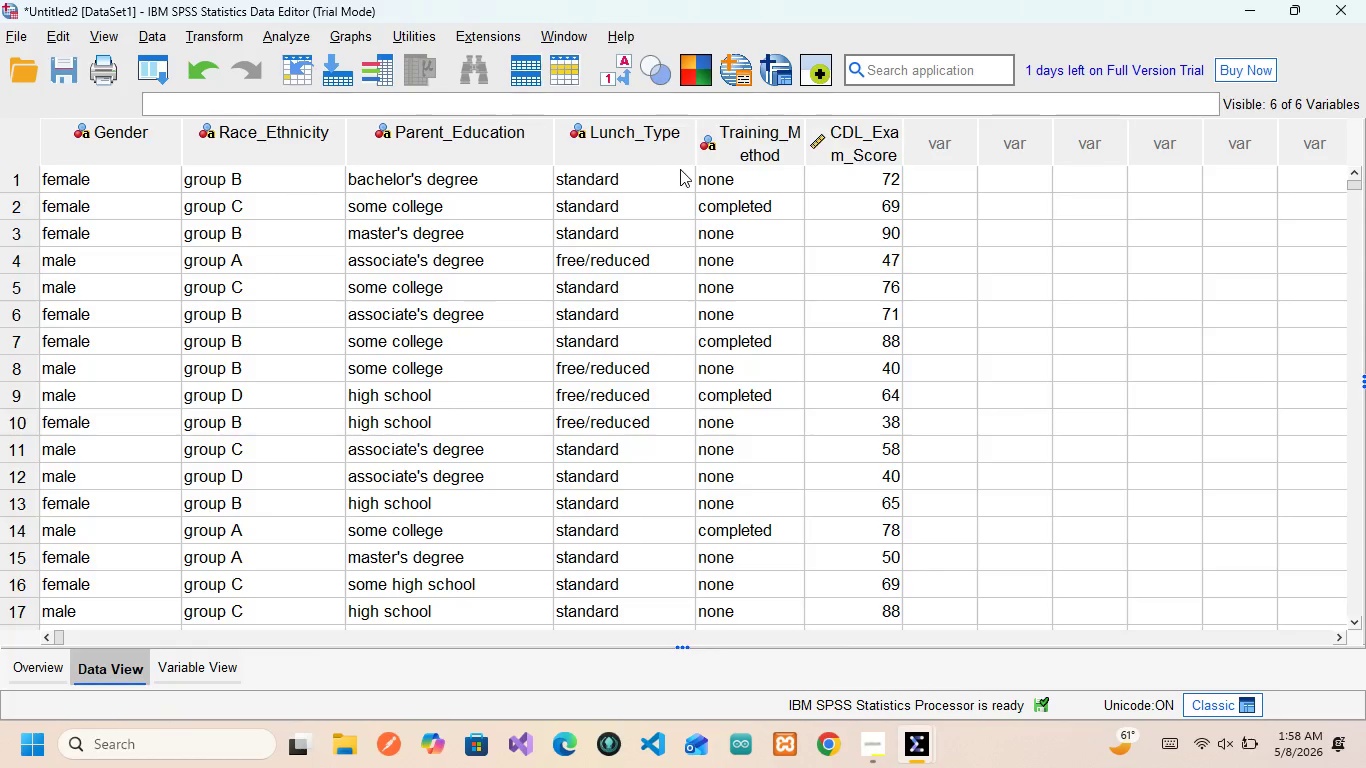 
wait(7.25)
 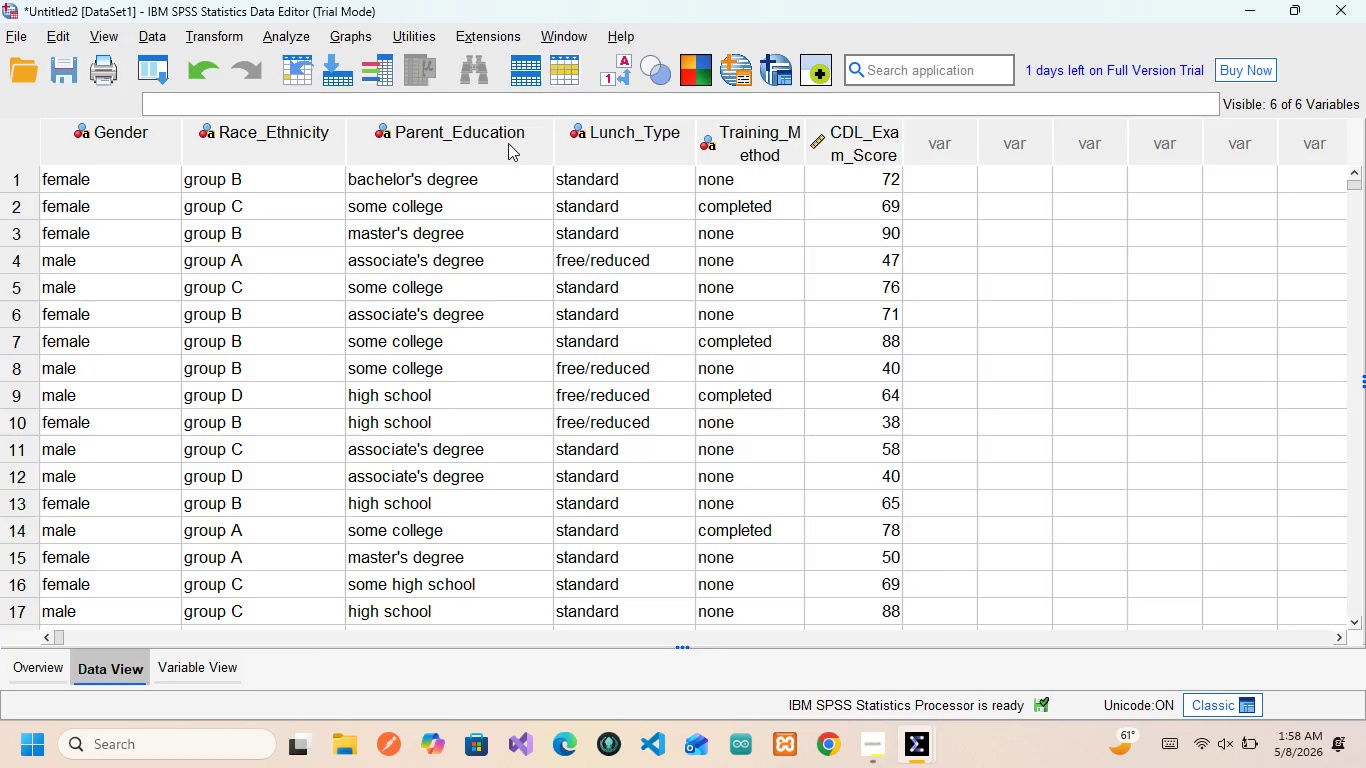 
left_click_drag(start_coordinate=[807, 149], to_coordinate=[860, 154])
 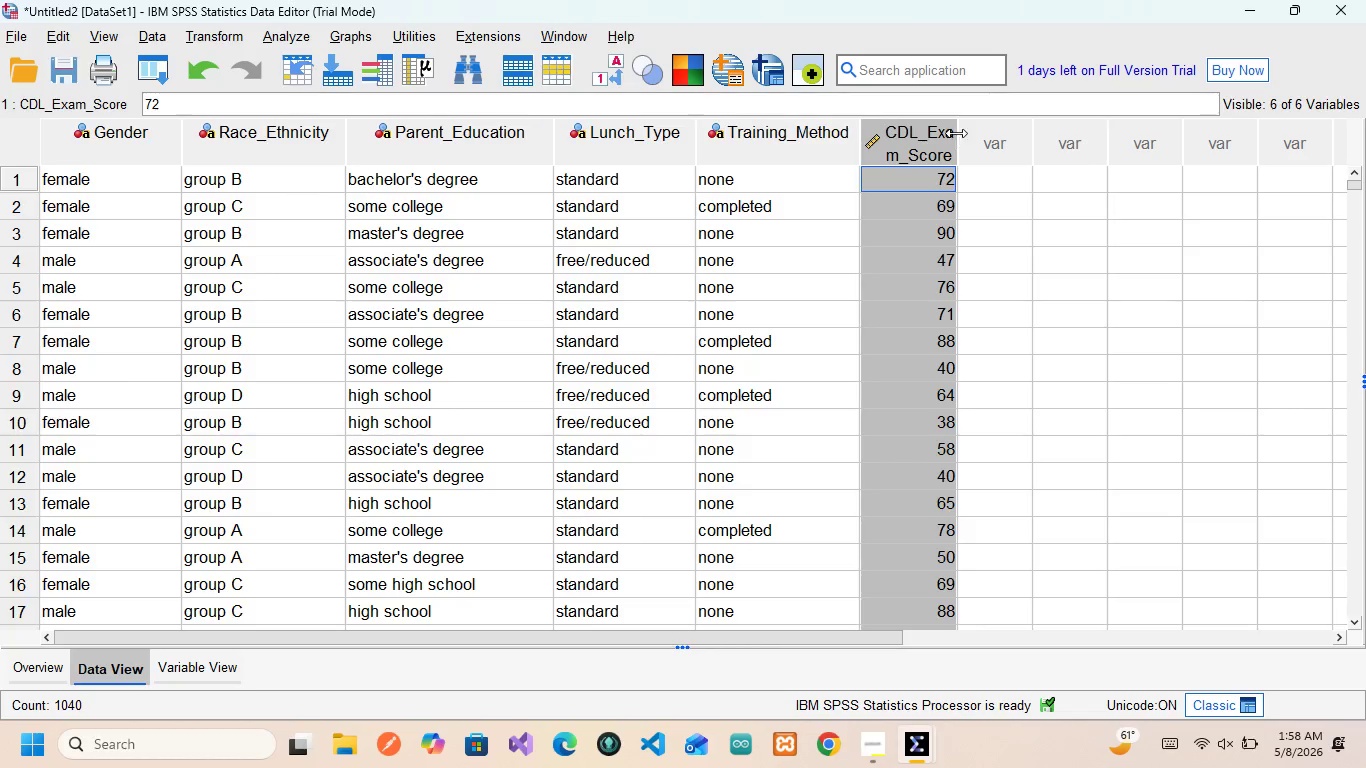 
left_click_drag(start_coordinate=[959, 134], to_coordinate=[1032, 132])
 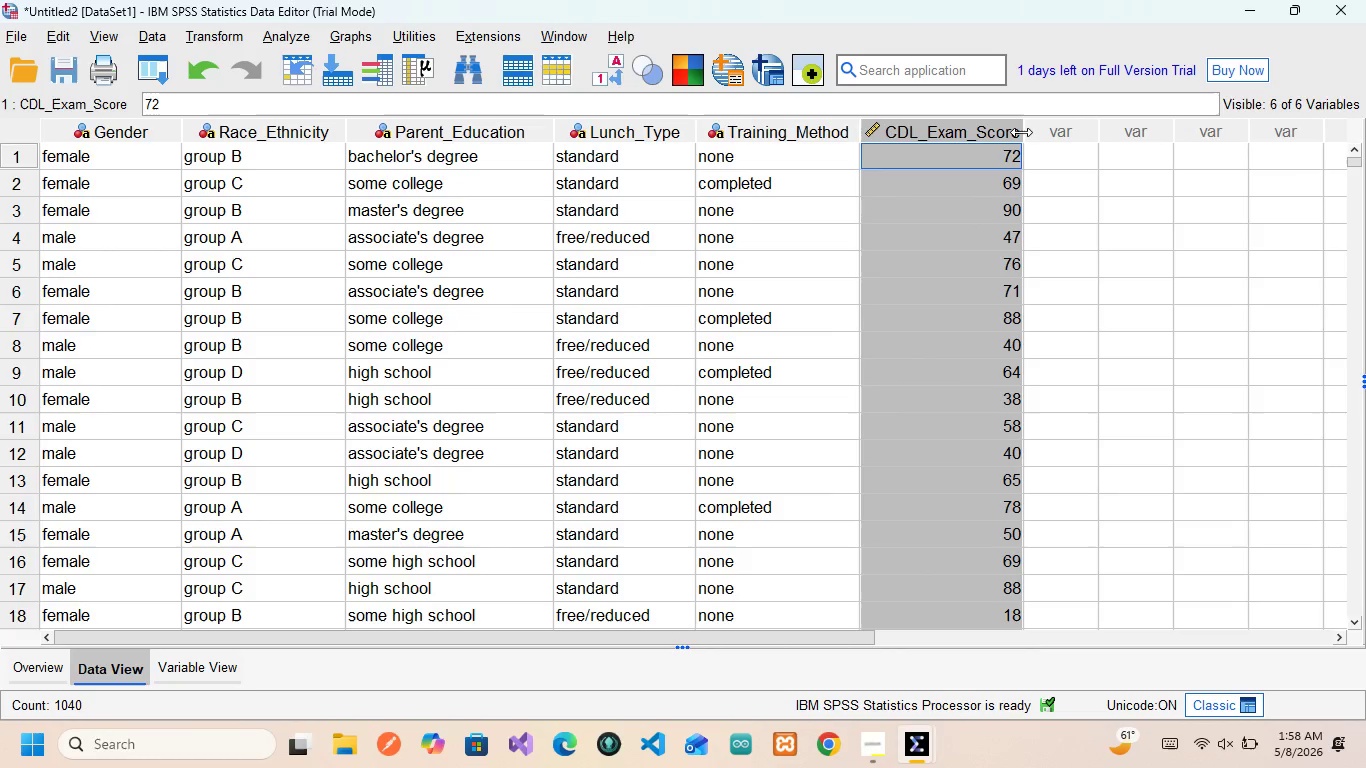 
left_click_drag(start_coordinate=[1021, 132], to_coordinate=[1029, 133])
 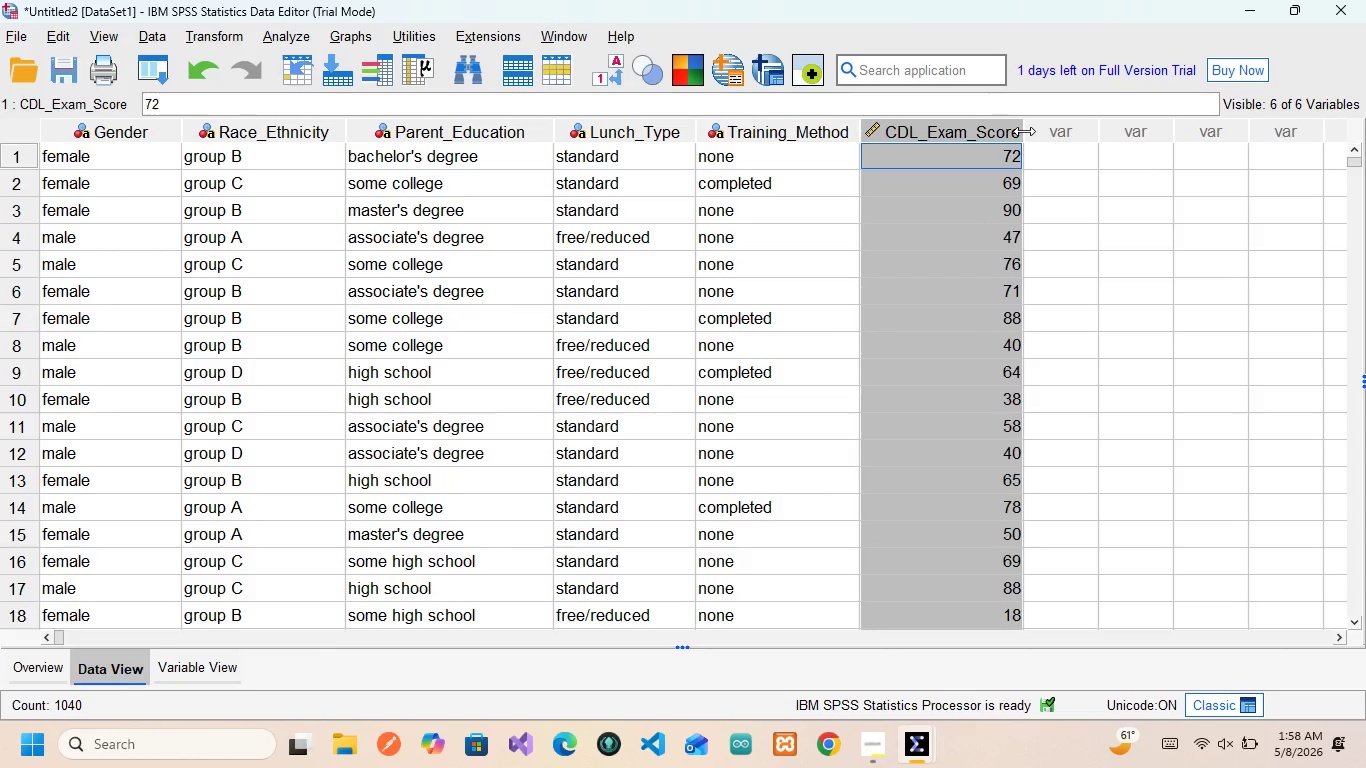 
left_click_drag(start_coordinate=[1024, 131], to_coordinate=[1049, 130])
 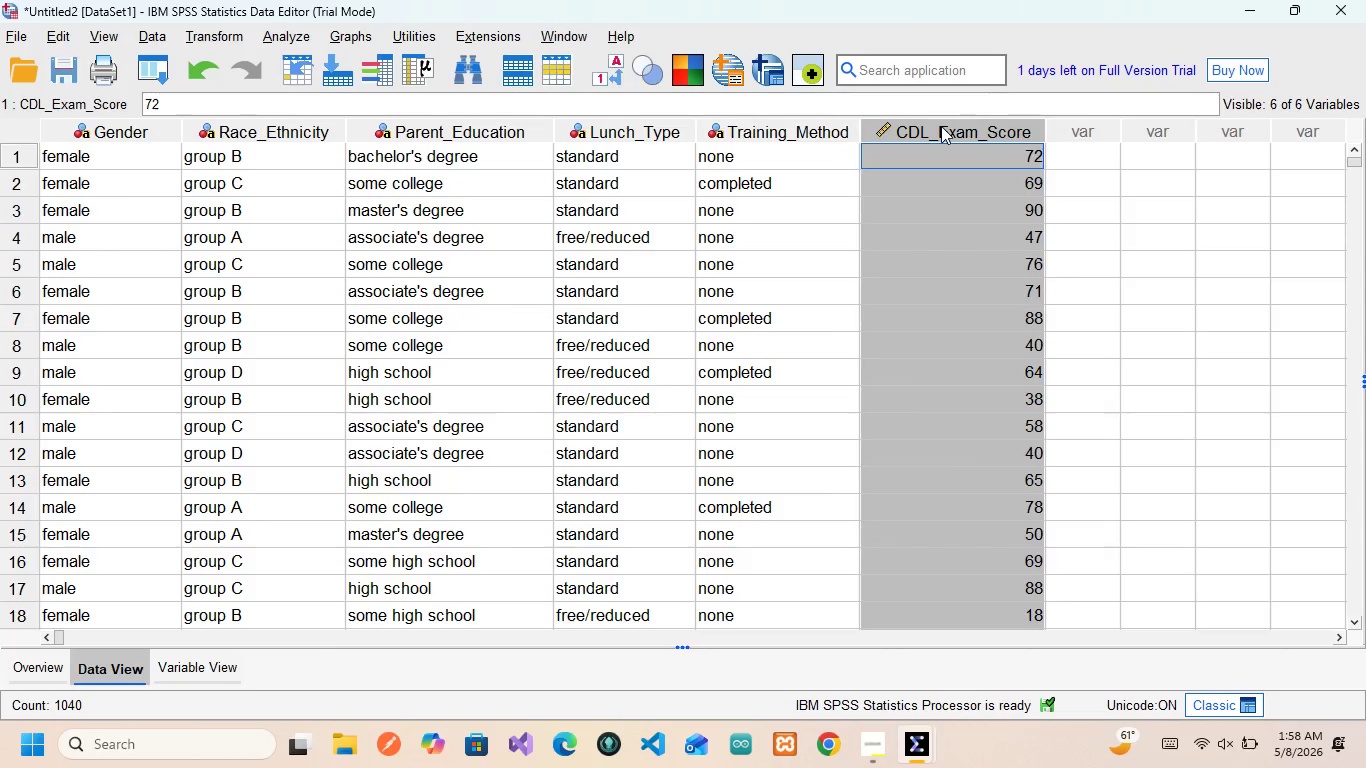 
left_click([958, 260])
 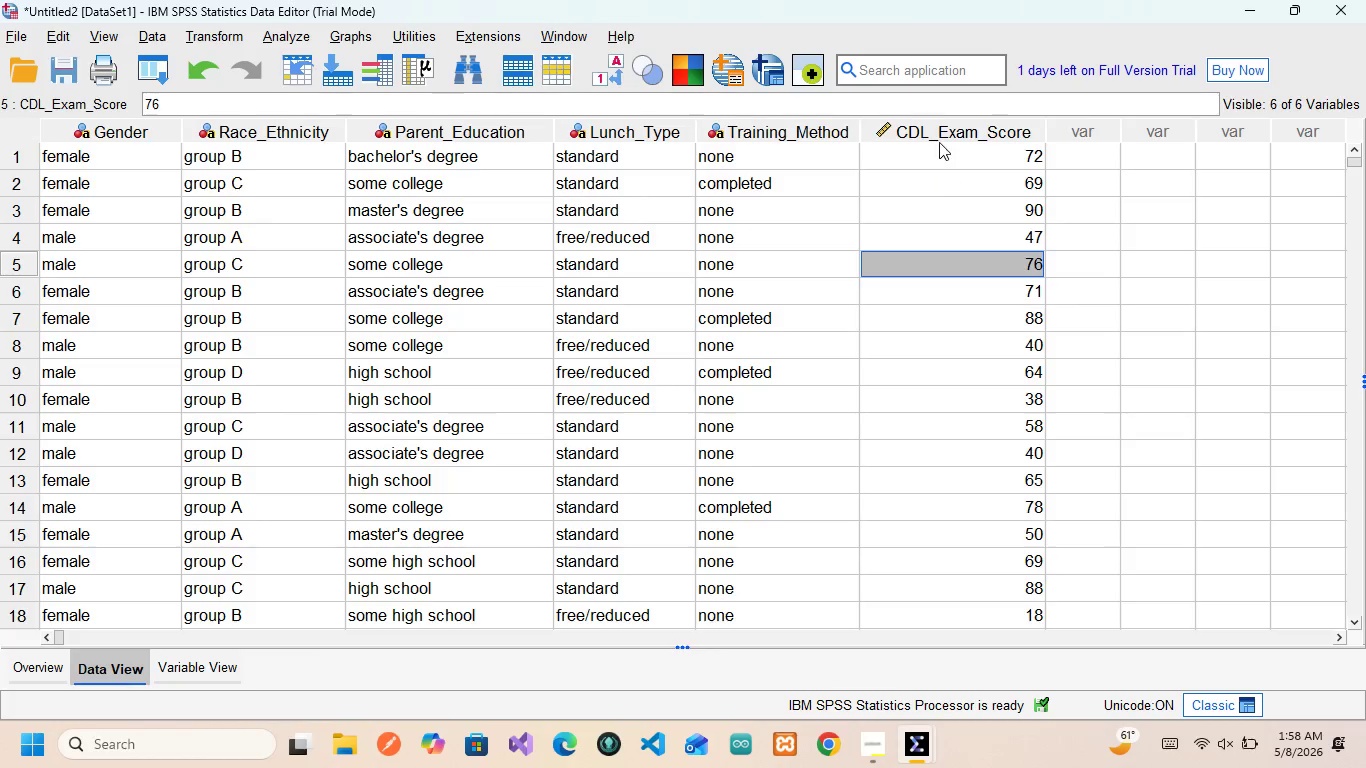 
left_click([939, 145])
 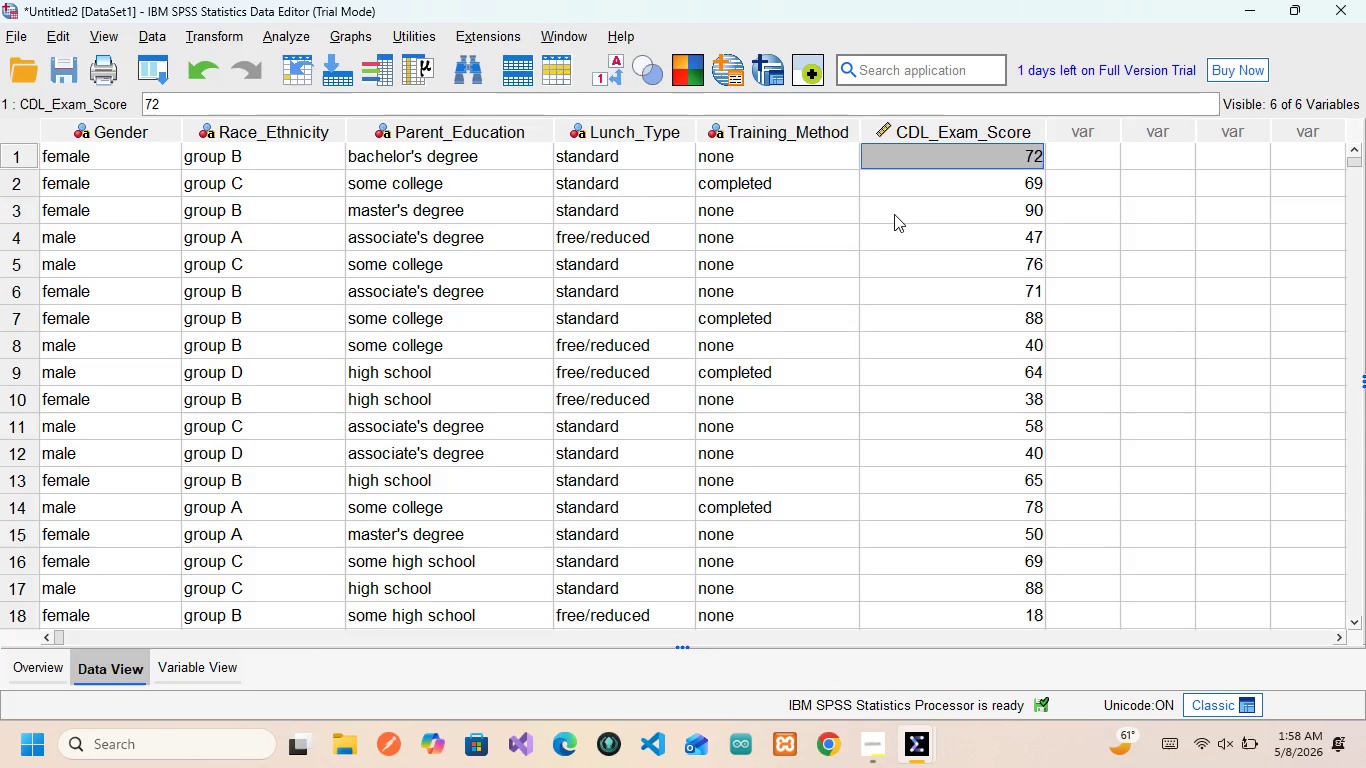 
wait(8.08)
 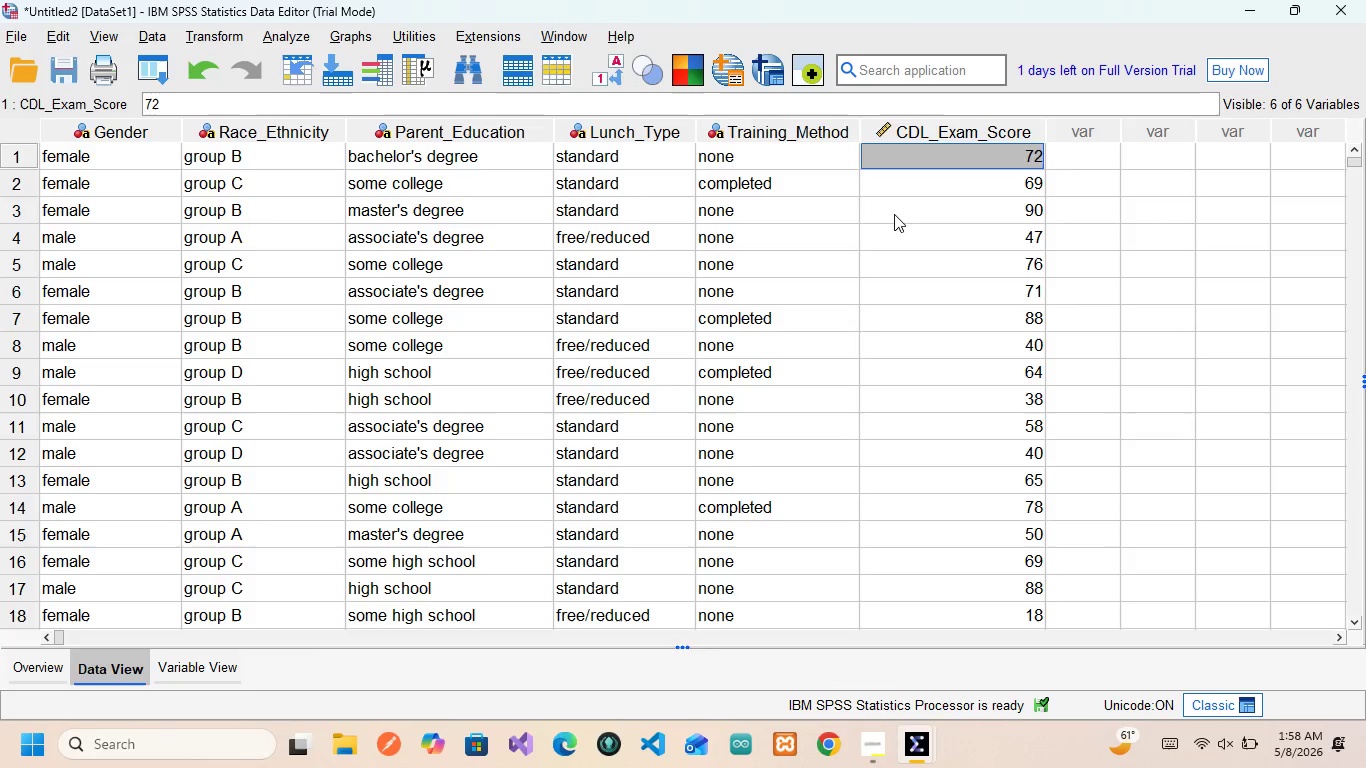 
scroll: coordinate [952, 410], scroll_direction: down, amount: 9.0
 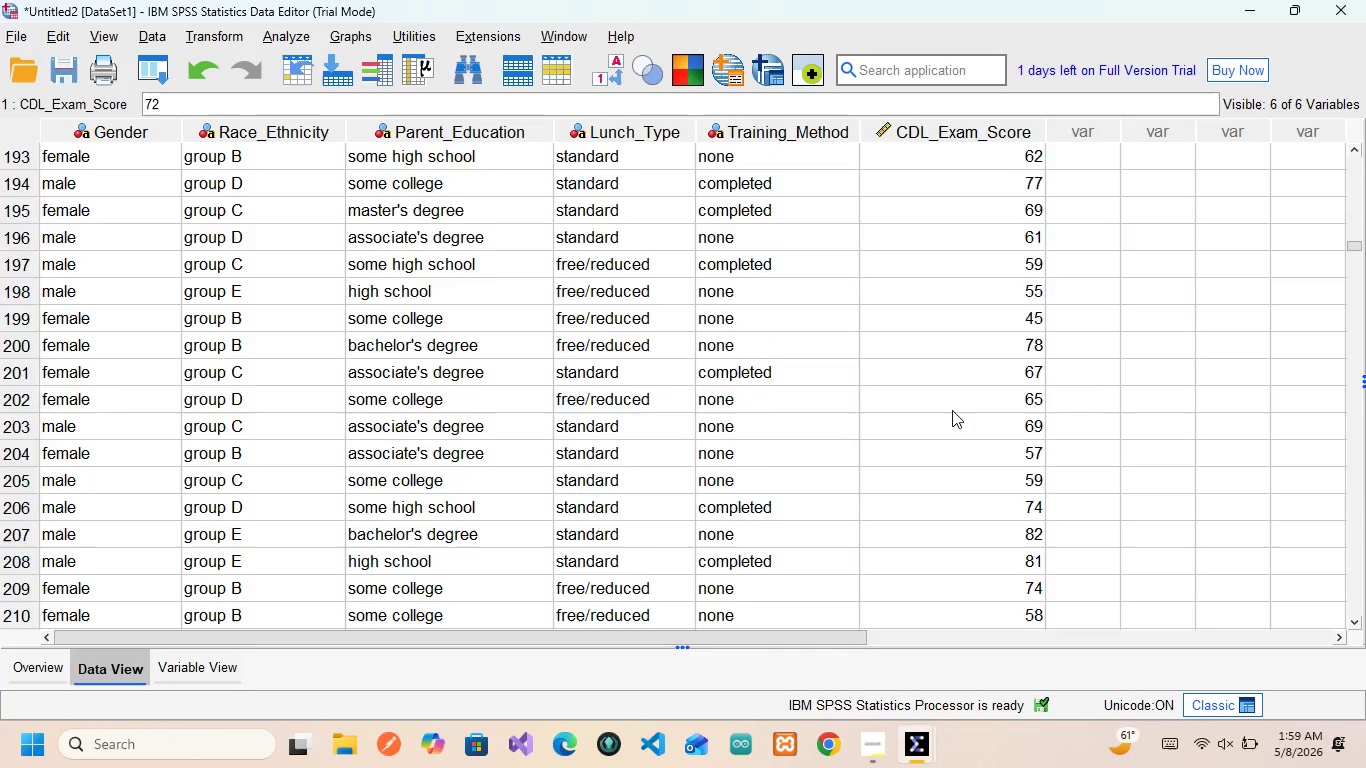 
left_click_drag(start_coordinate=[1359, 281], to_coordinate=[1343, 627])
 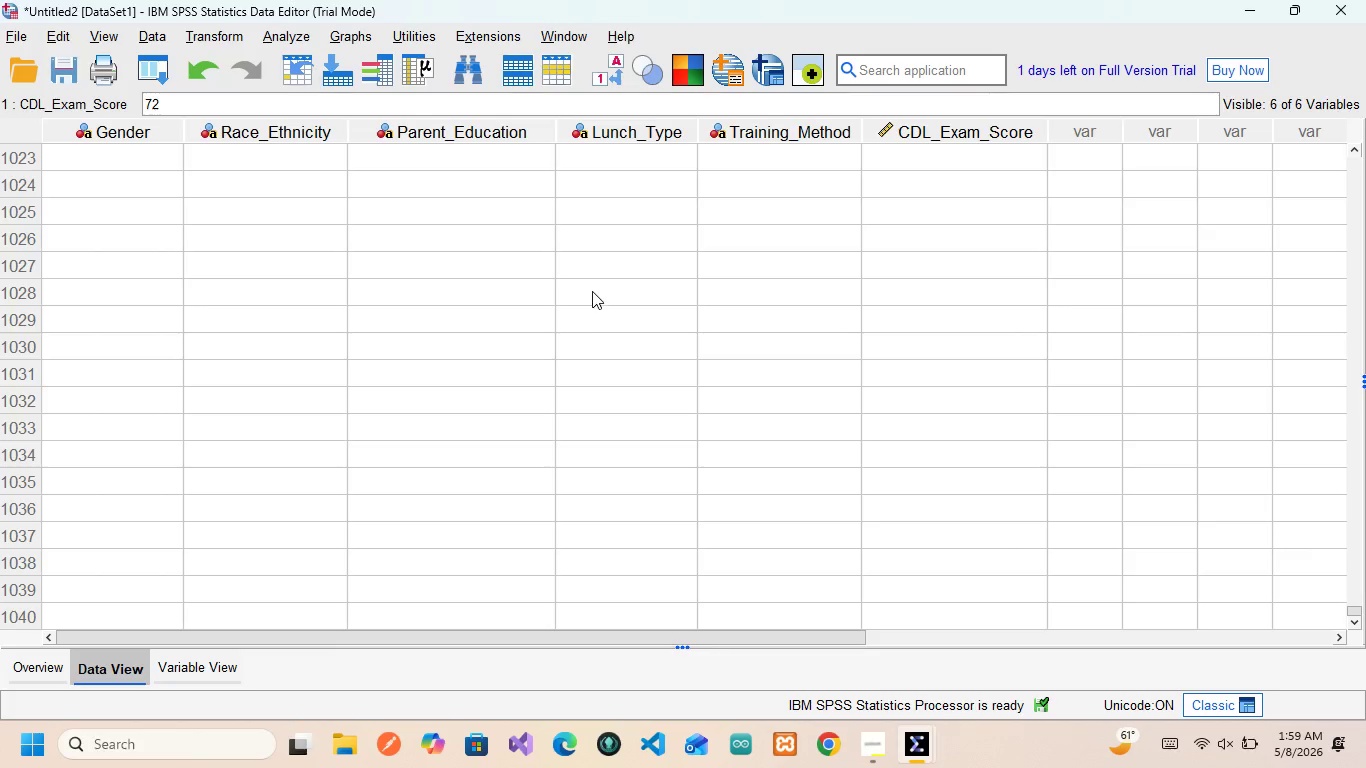 
scroll: coordinate [592, 291], scroll_direction: up, amount: 9.0
 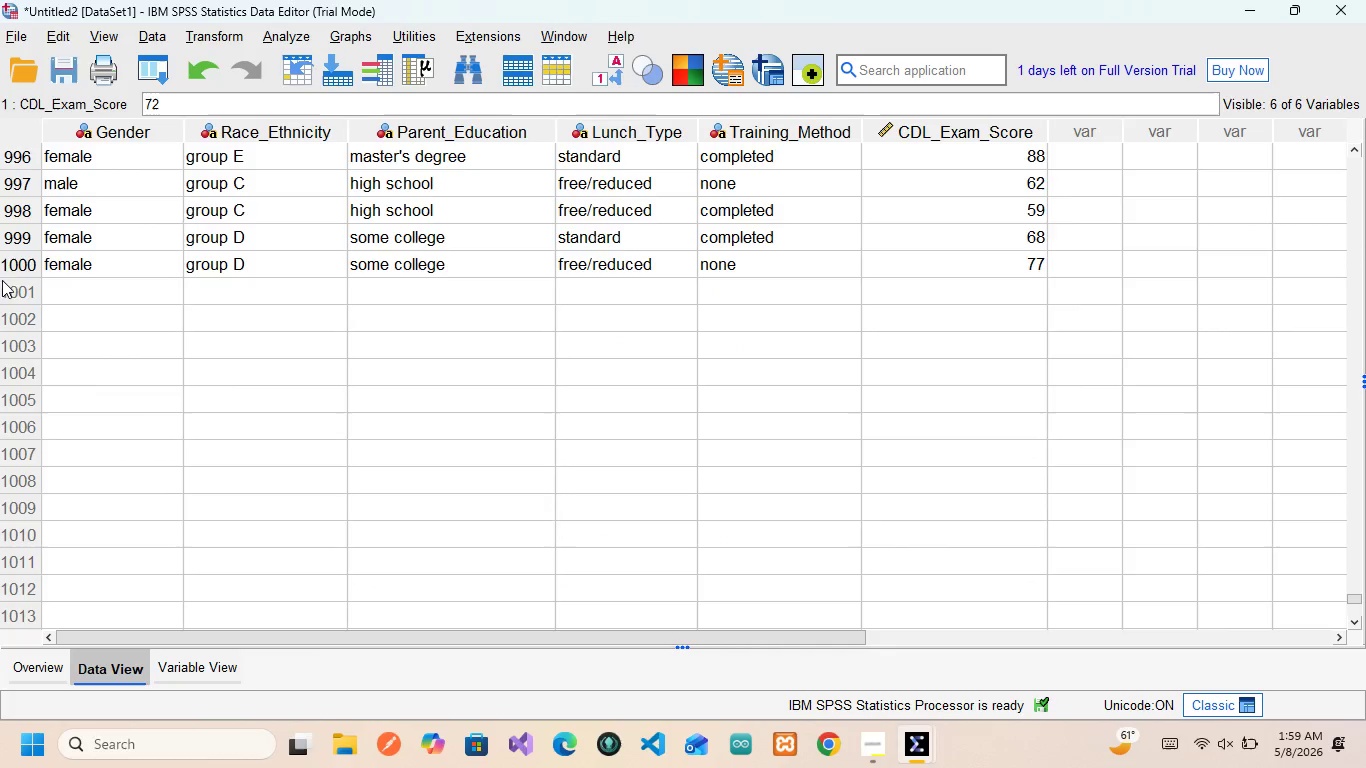 
left_click([7, 262])
 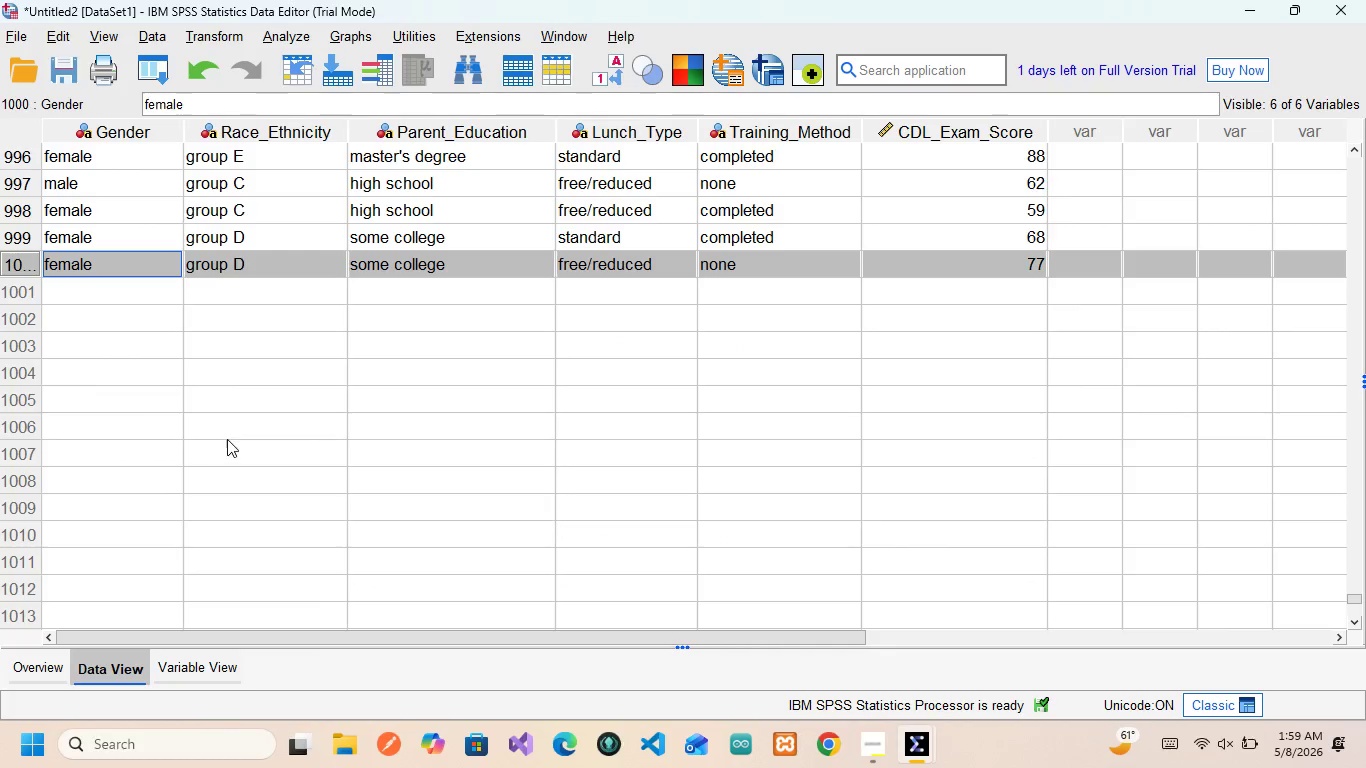 
left_click([227, 439])
 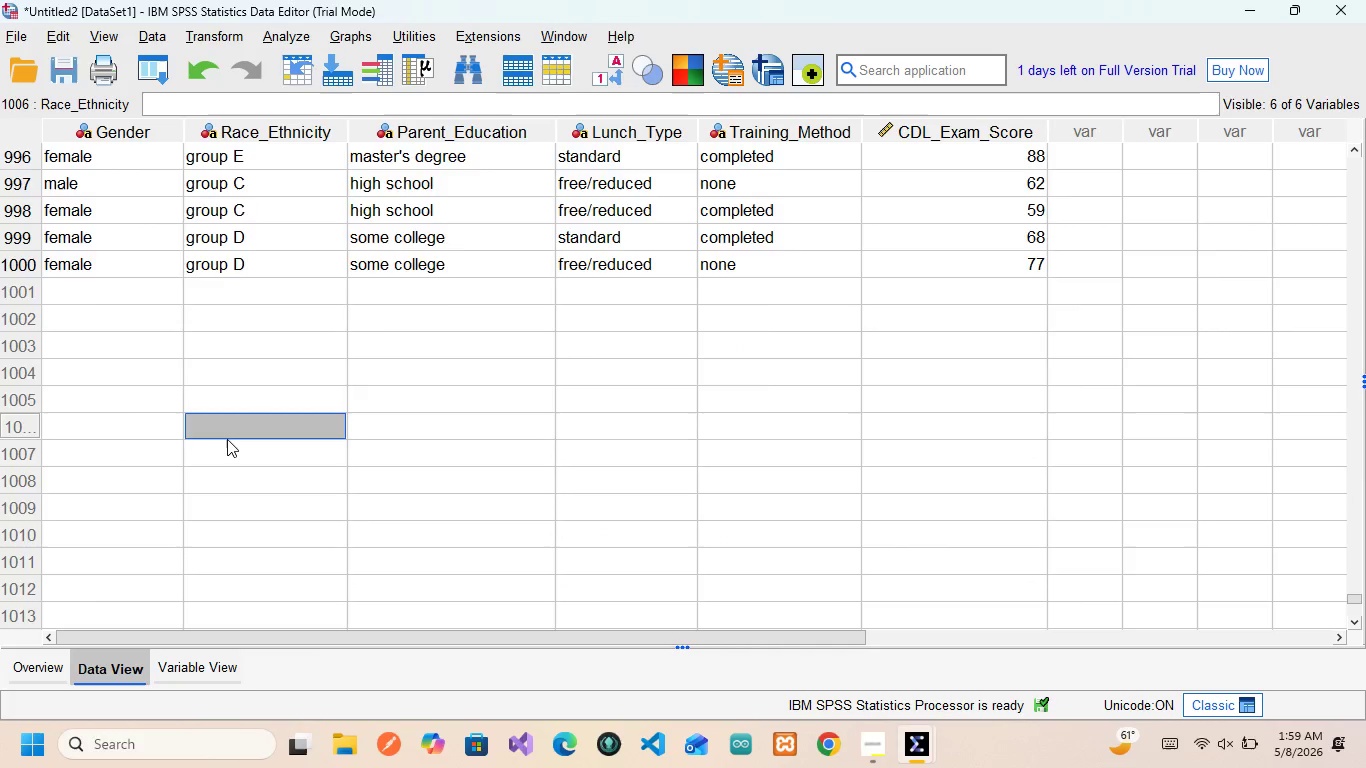 
scroll: coordinate [227, 439], scroll_direction: up, amount: 2.0
 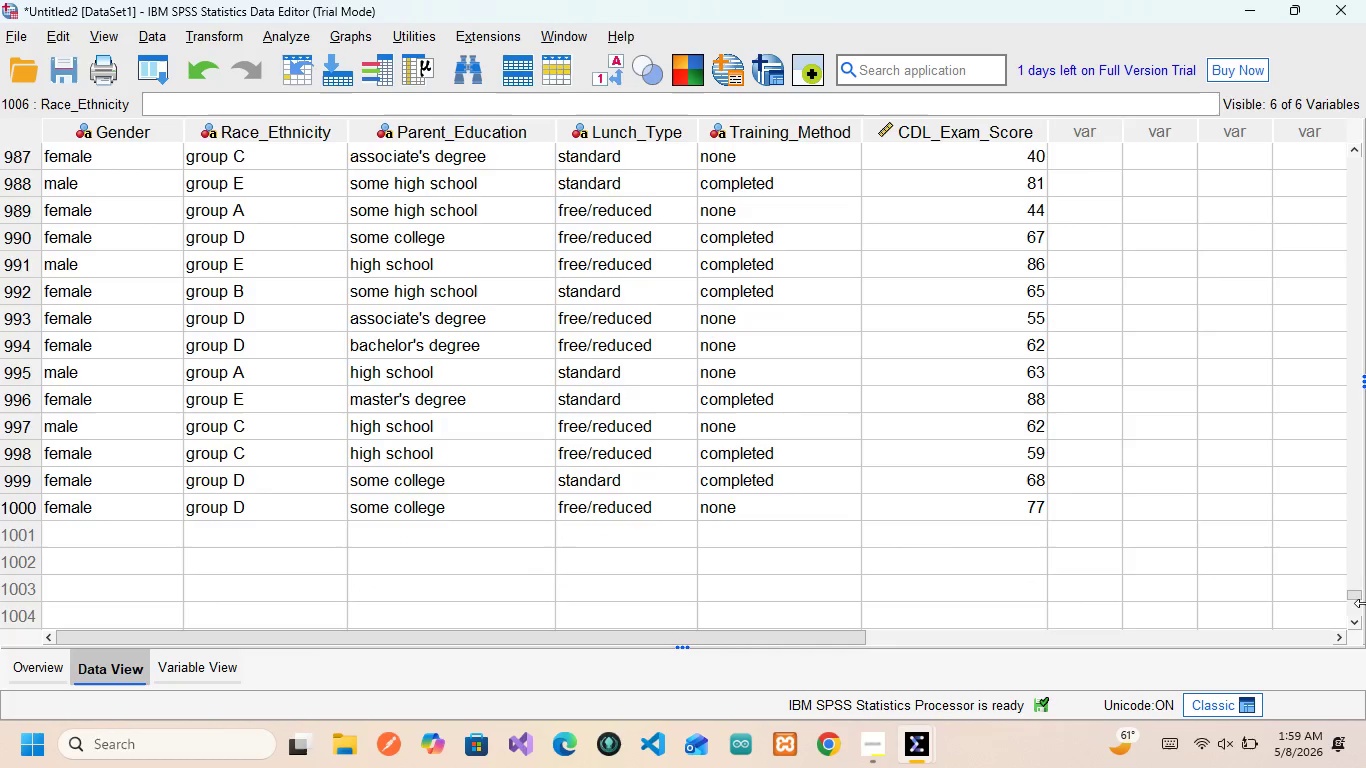 
left_click_drag(start_coordinate=[1357, 595], to_coordinate=[1365, 129])
 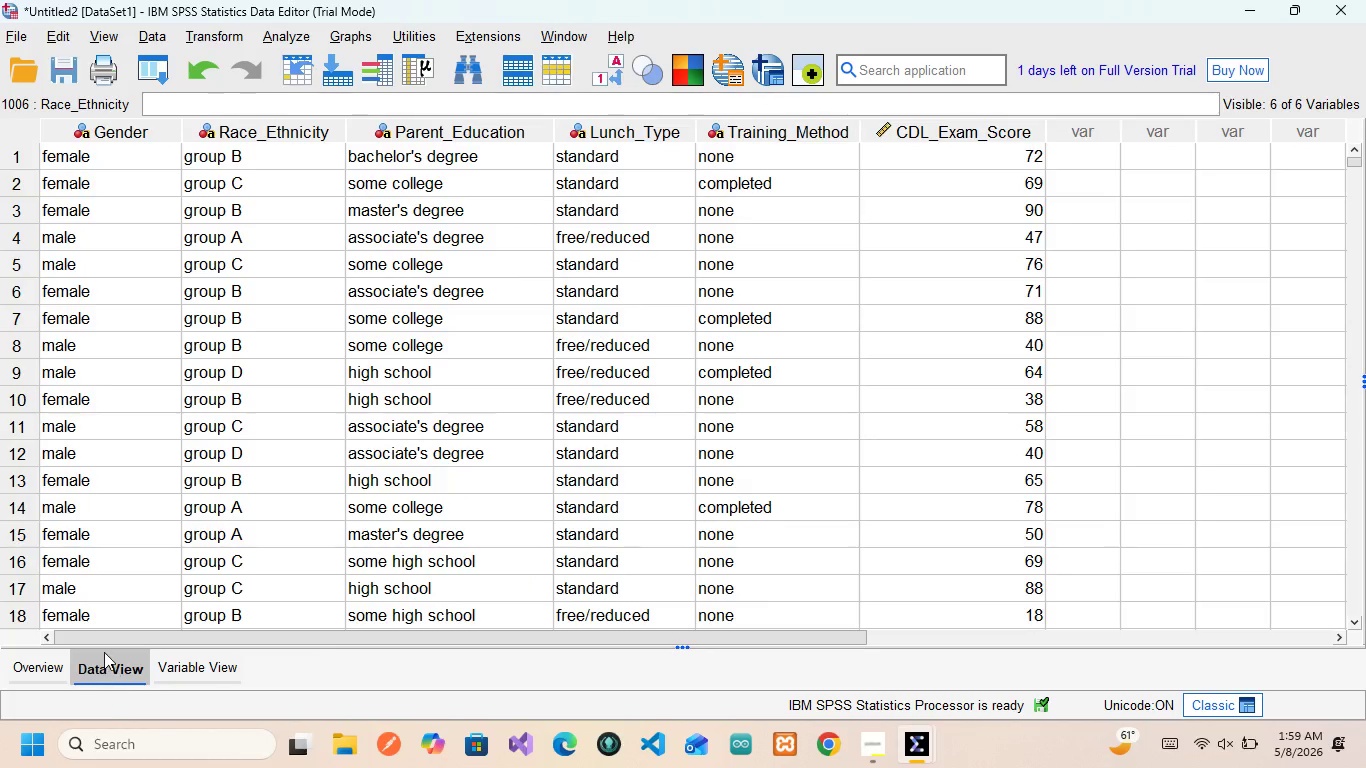 
left_click([178, 671])
 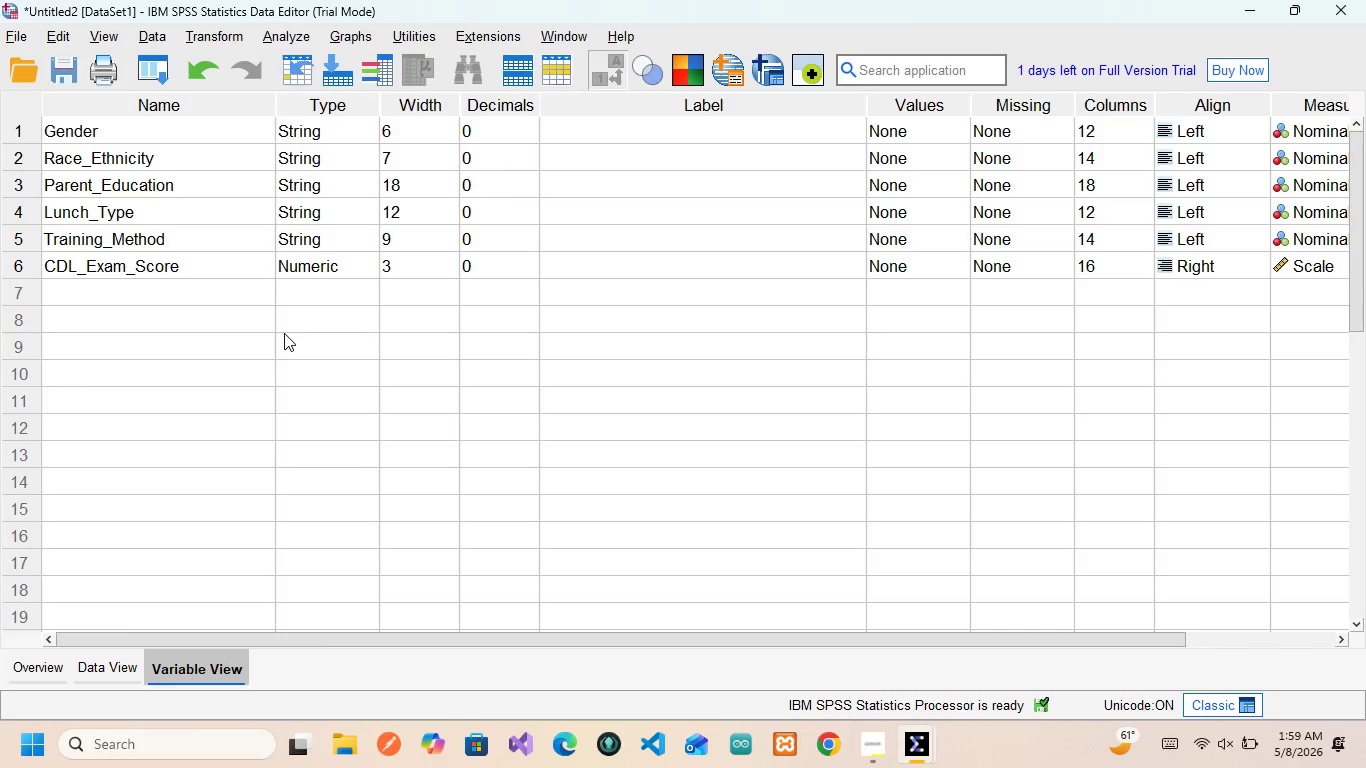 
wait(10.34)
 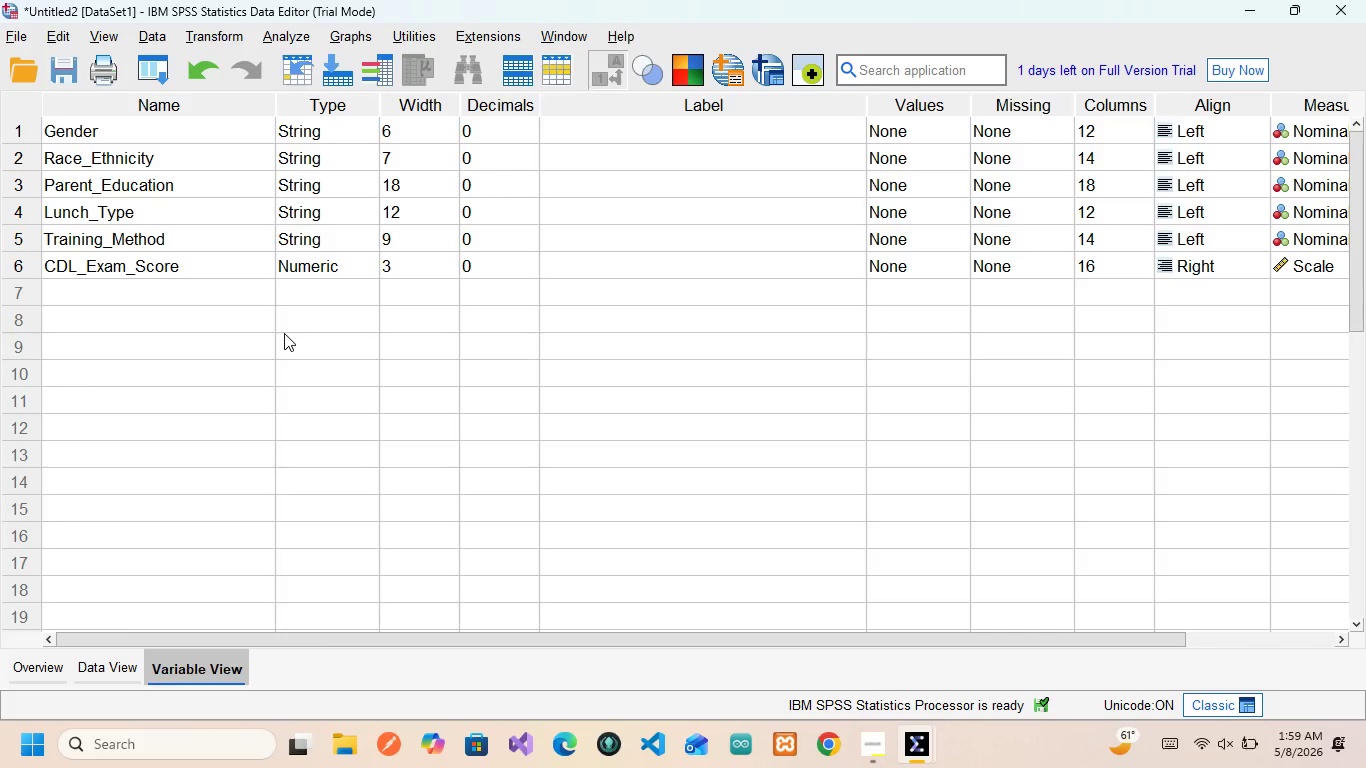 
left_click([78, 139])
 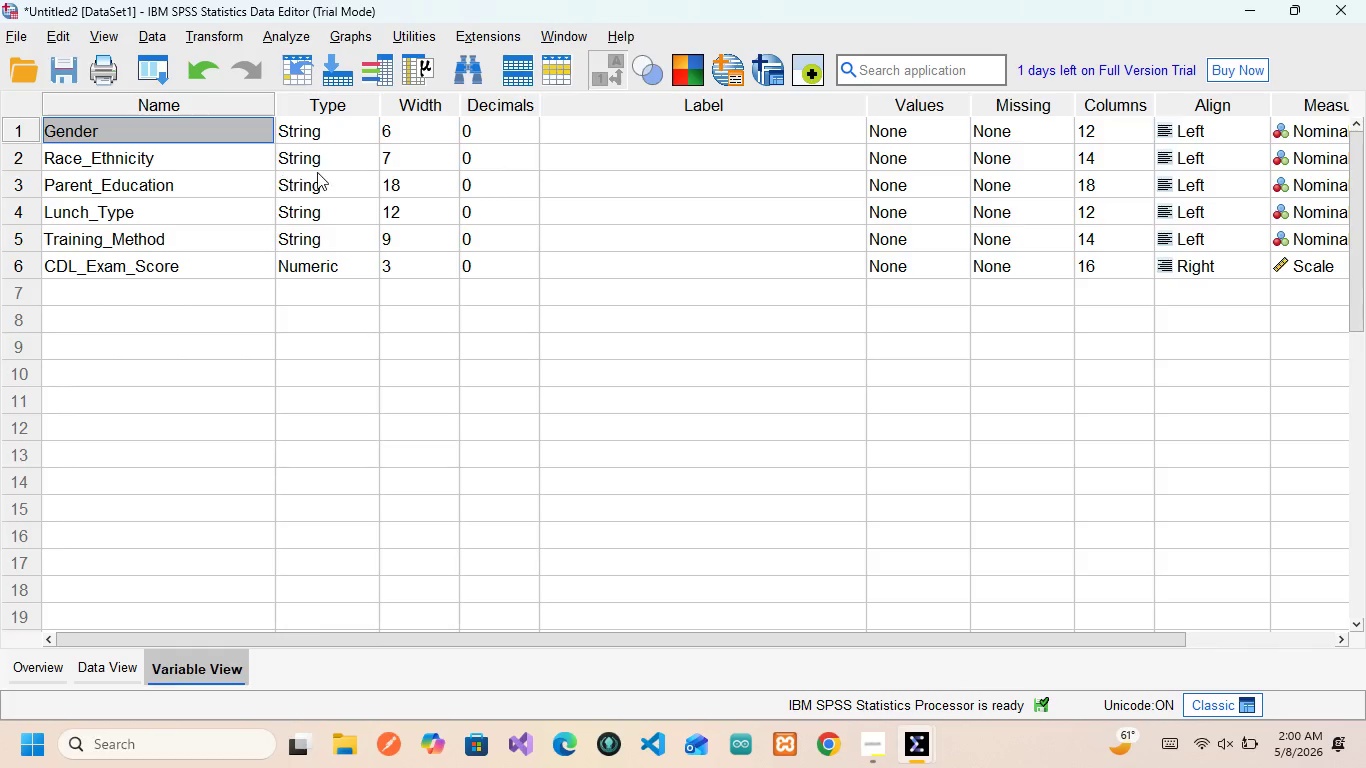 
wait(14.8)
 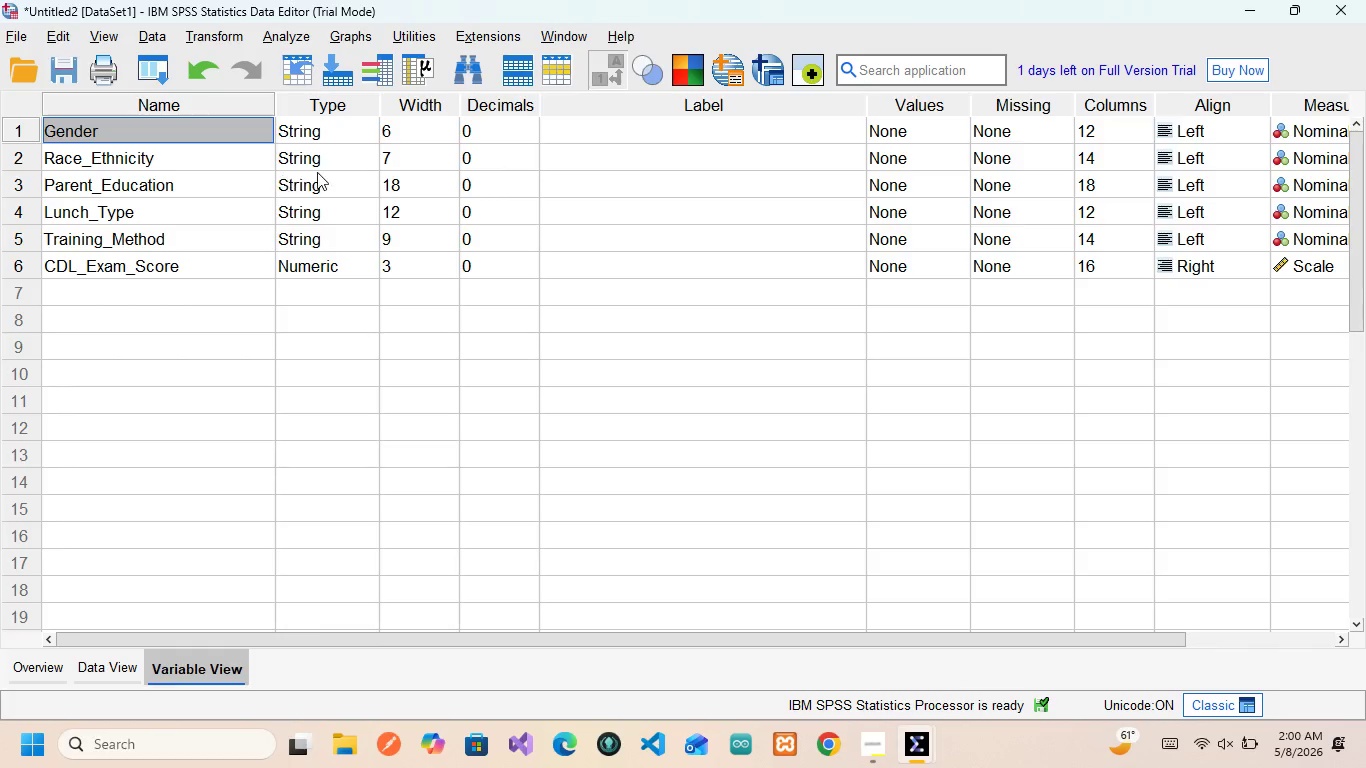 
left_click([443, 131])
 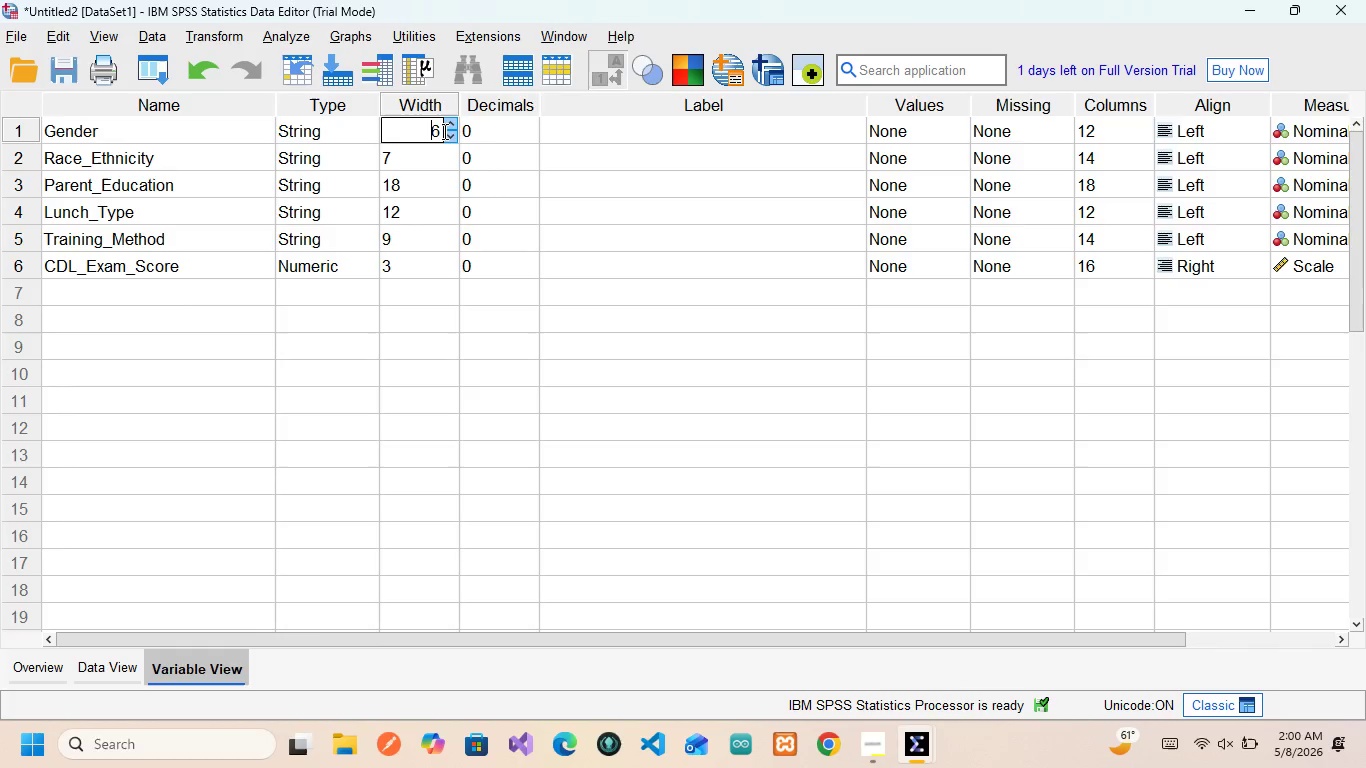 
key(ArrowRight)
 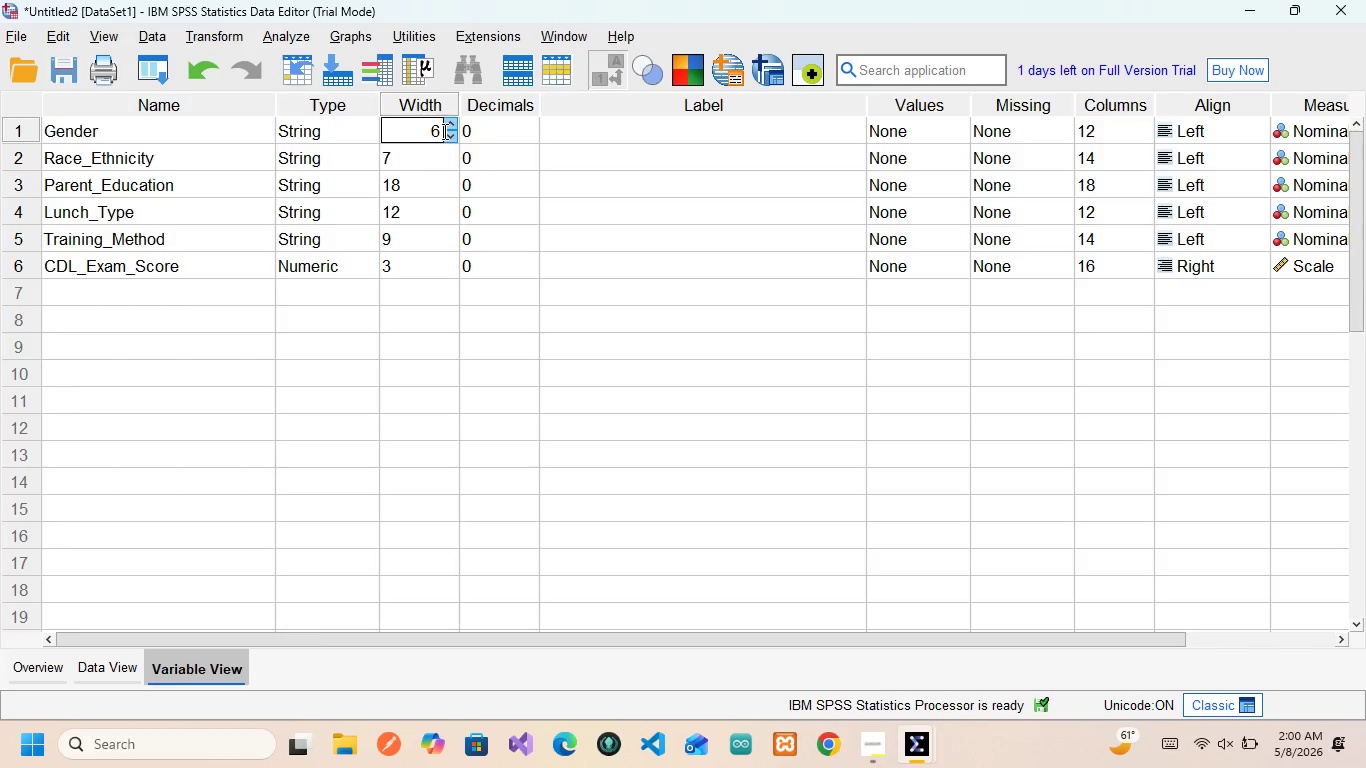 
key(Backspace)
type(10)
 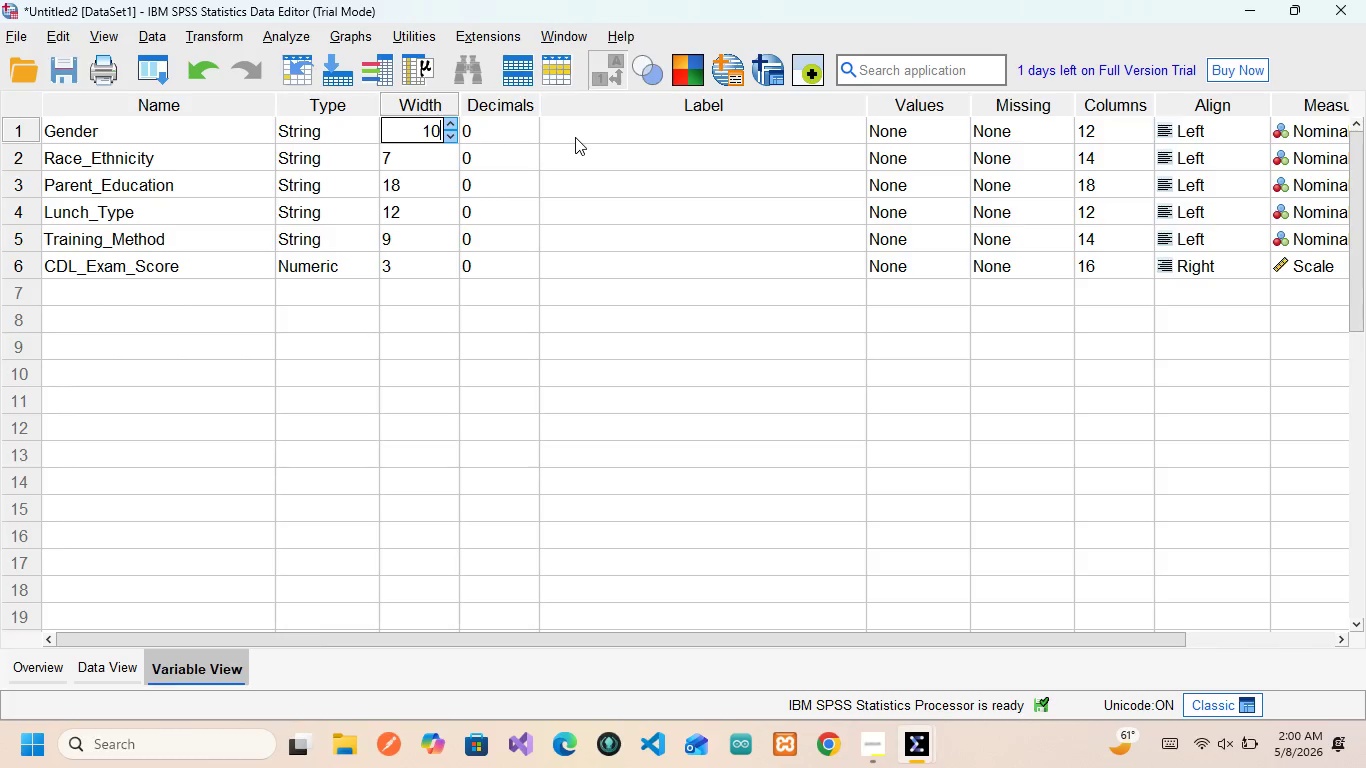 
left_click([501, 118])
 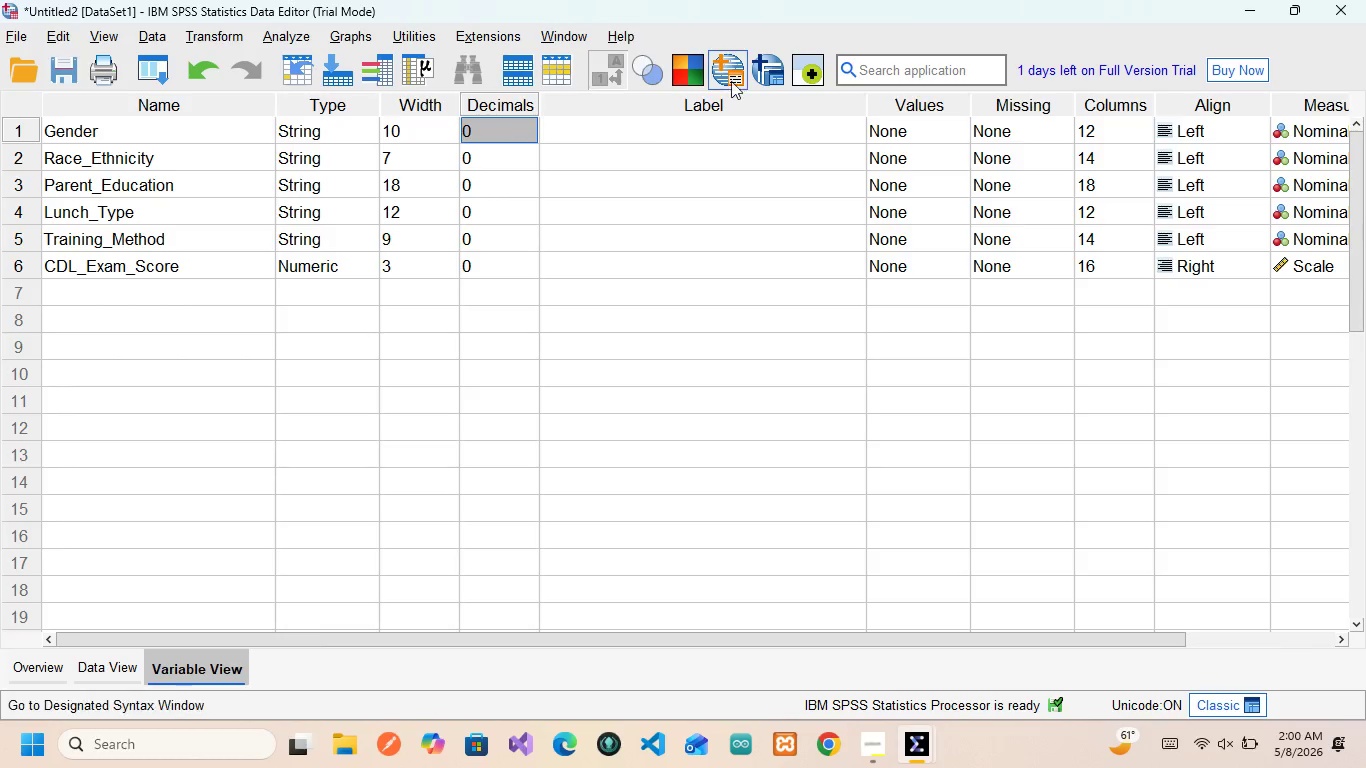 
wait(5.41)
 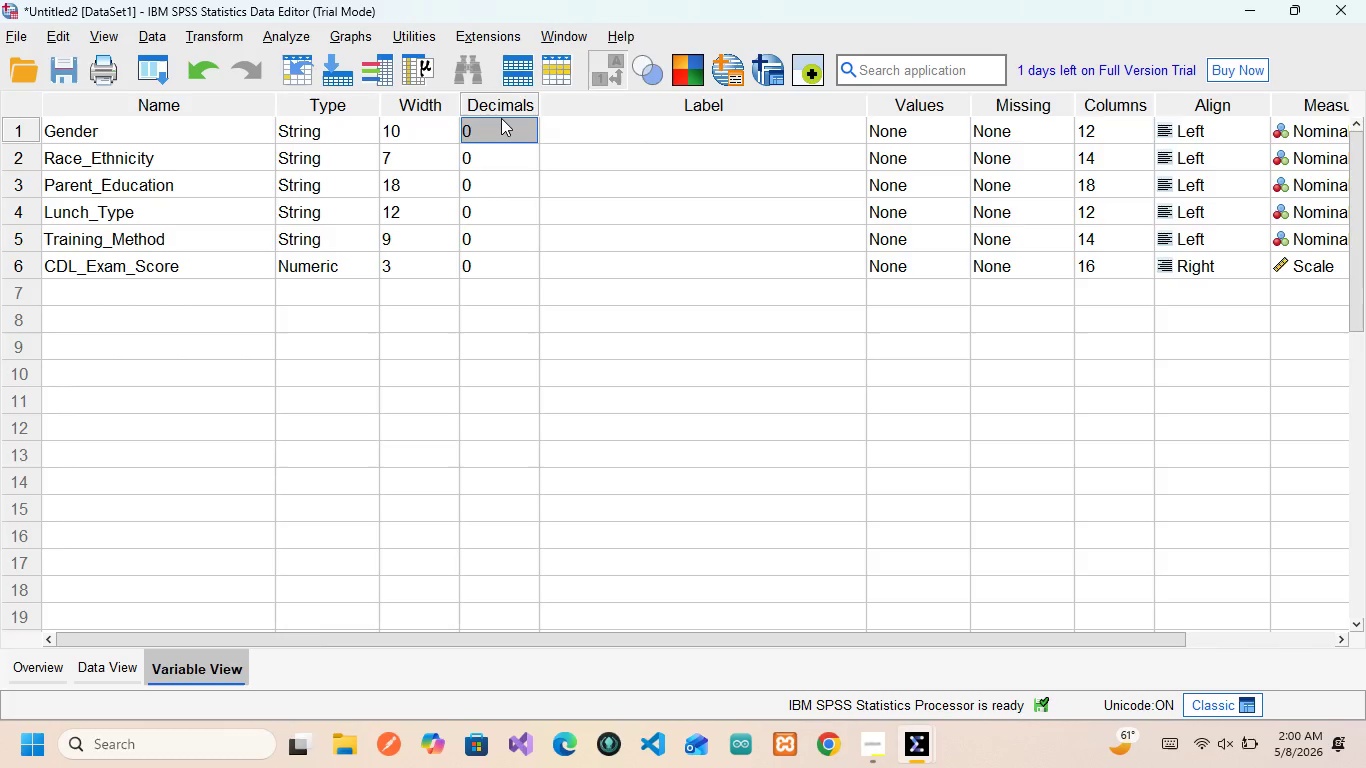 
left_click([683, 122])
 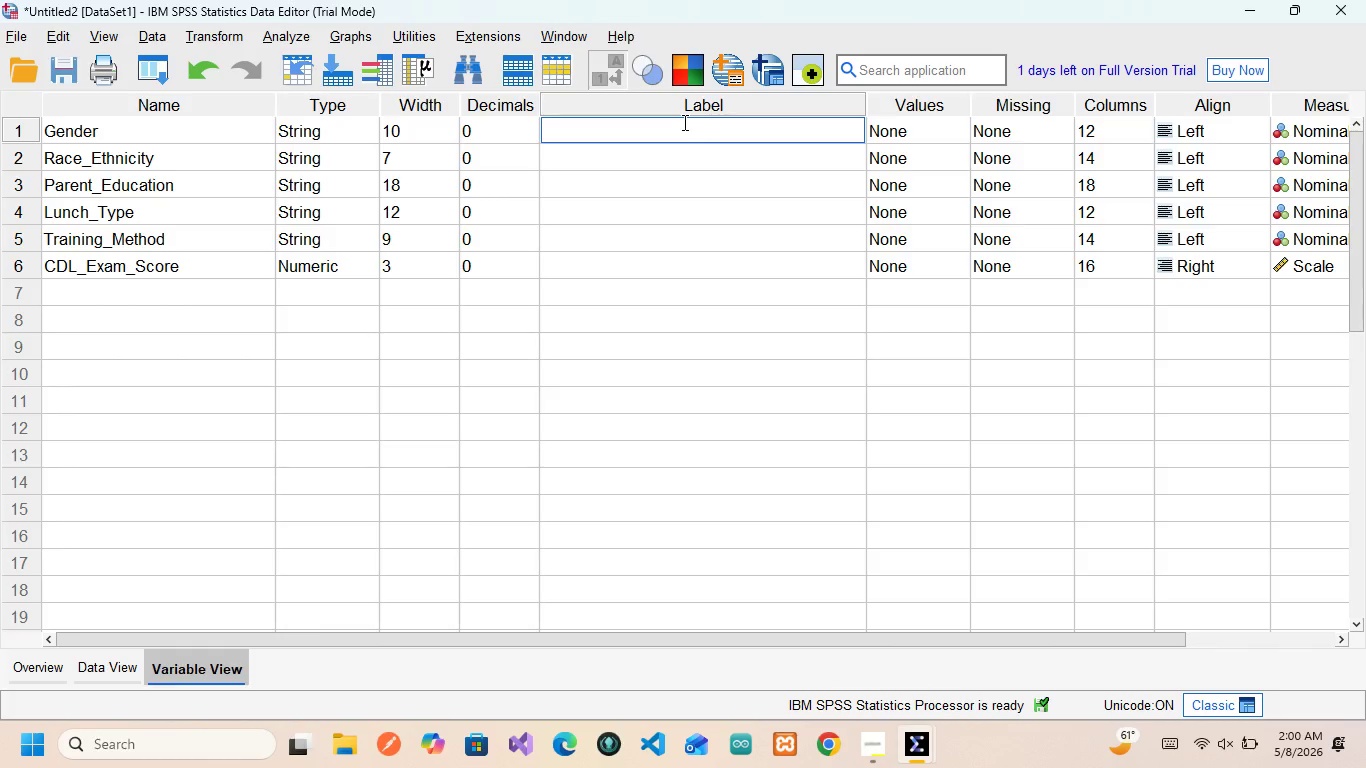 
type(Stude)
 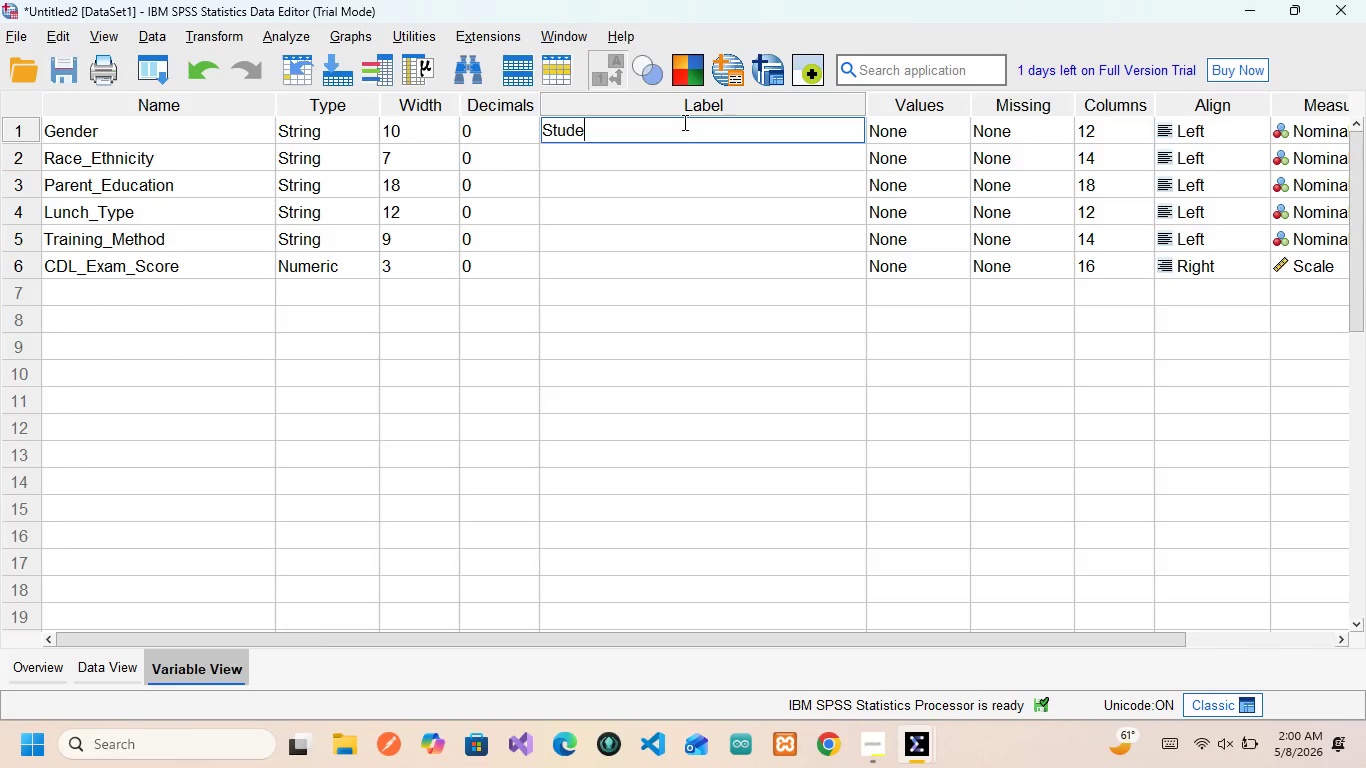 
wait(7.02)
 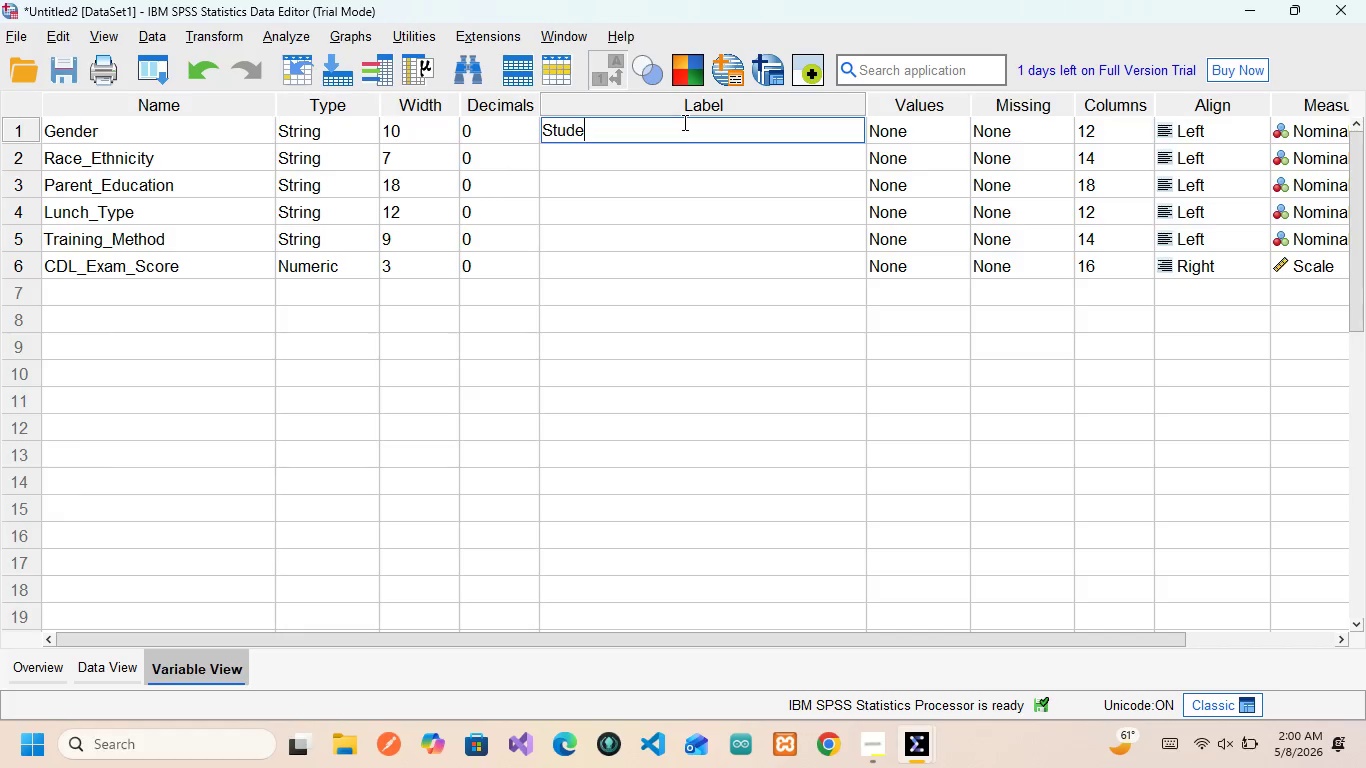 
type(ny)
key(Backspace)
type(t Gender)
 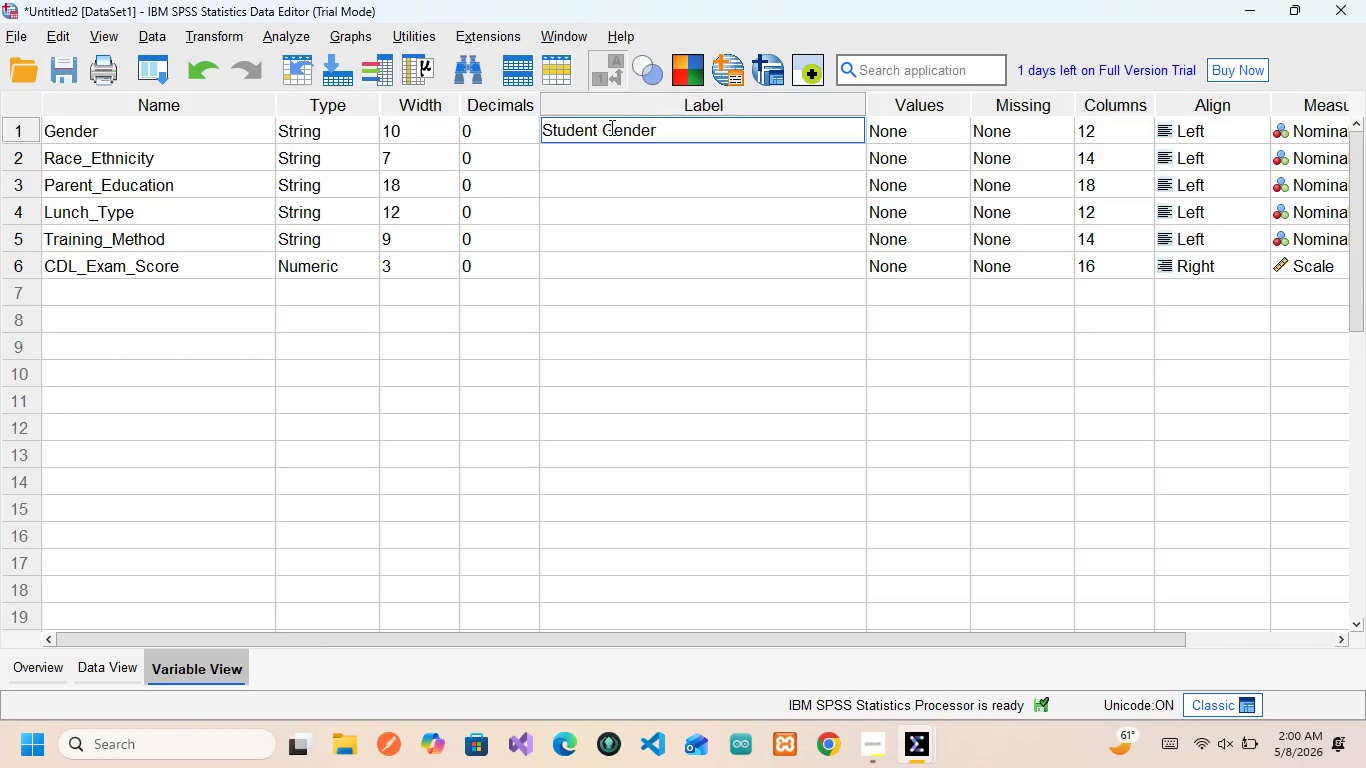 
wait(10.48)
 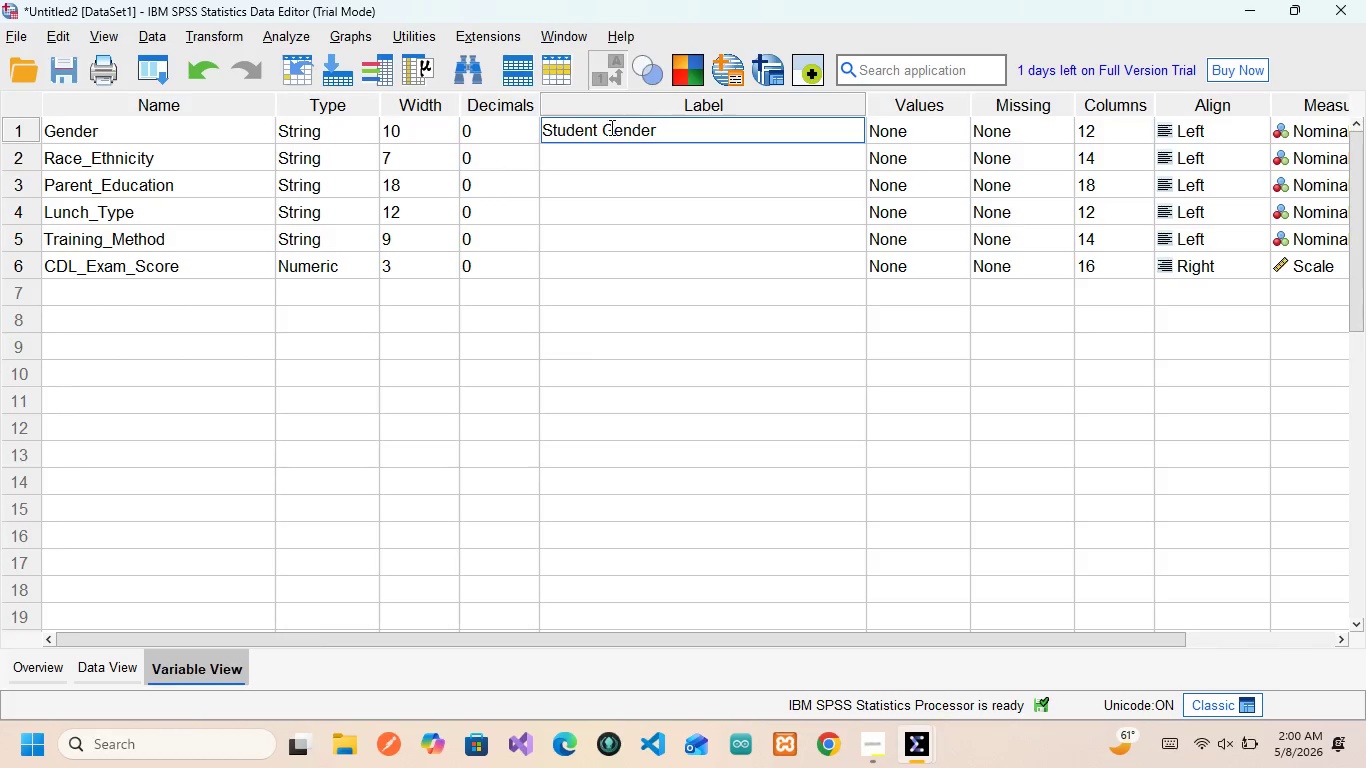 
left_click([674, 124])
 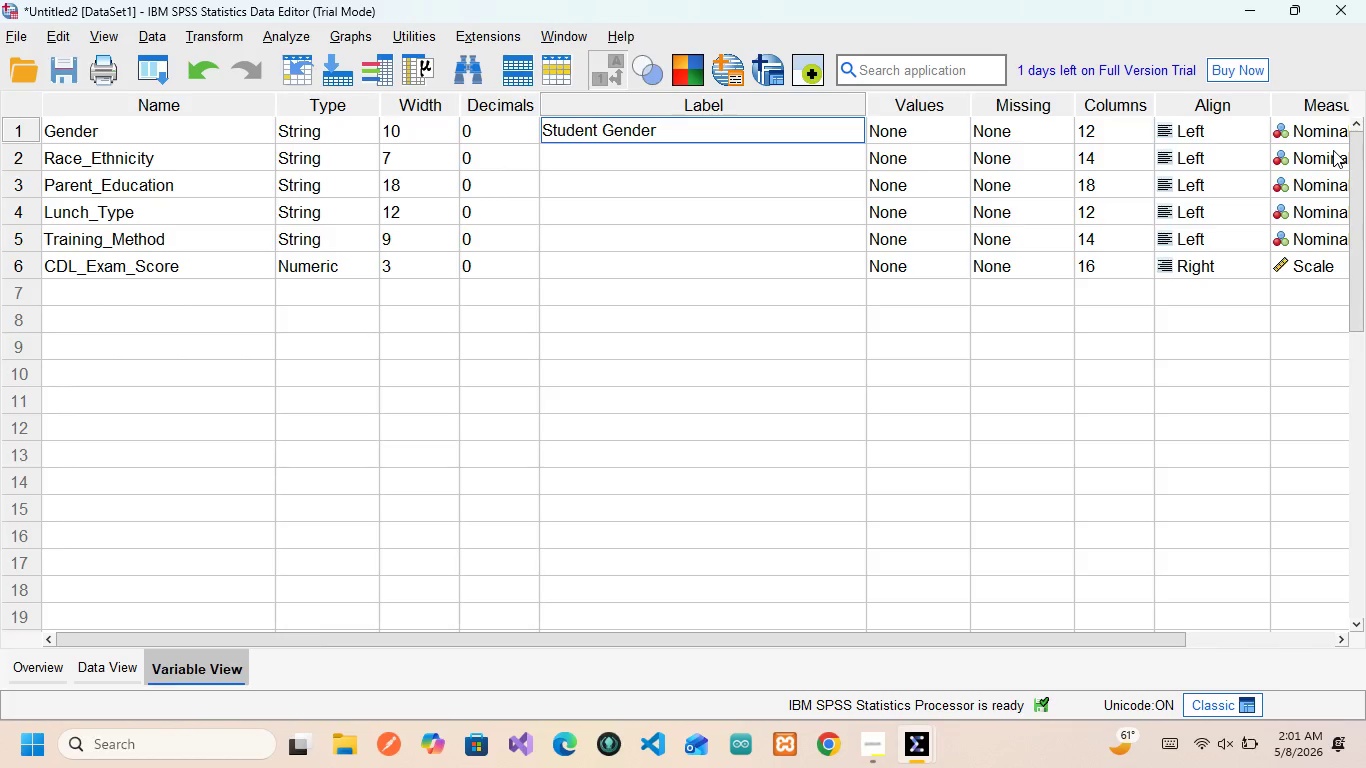 
wait(19.64)
 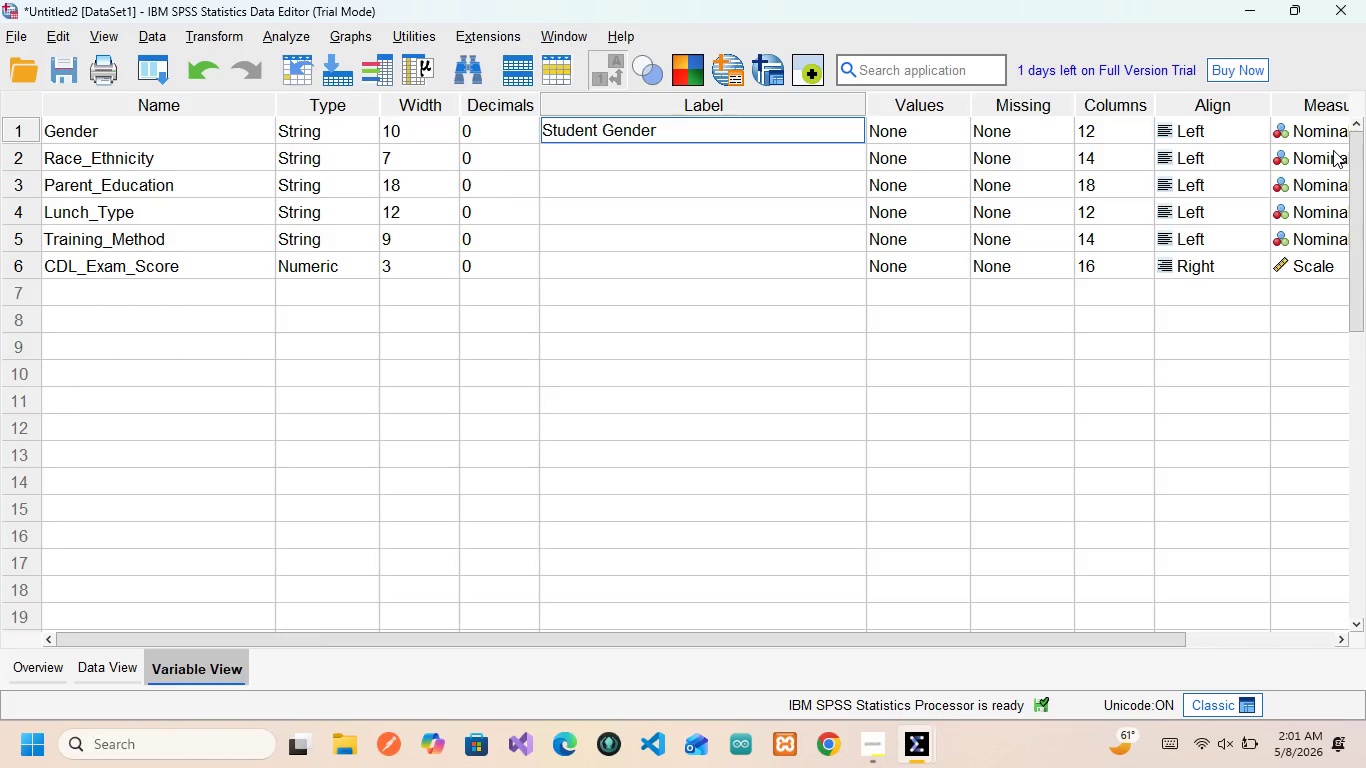 
scroll: coordinate [1215, 199], scroll_direction: down, amount: 3.0
 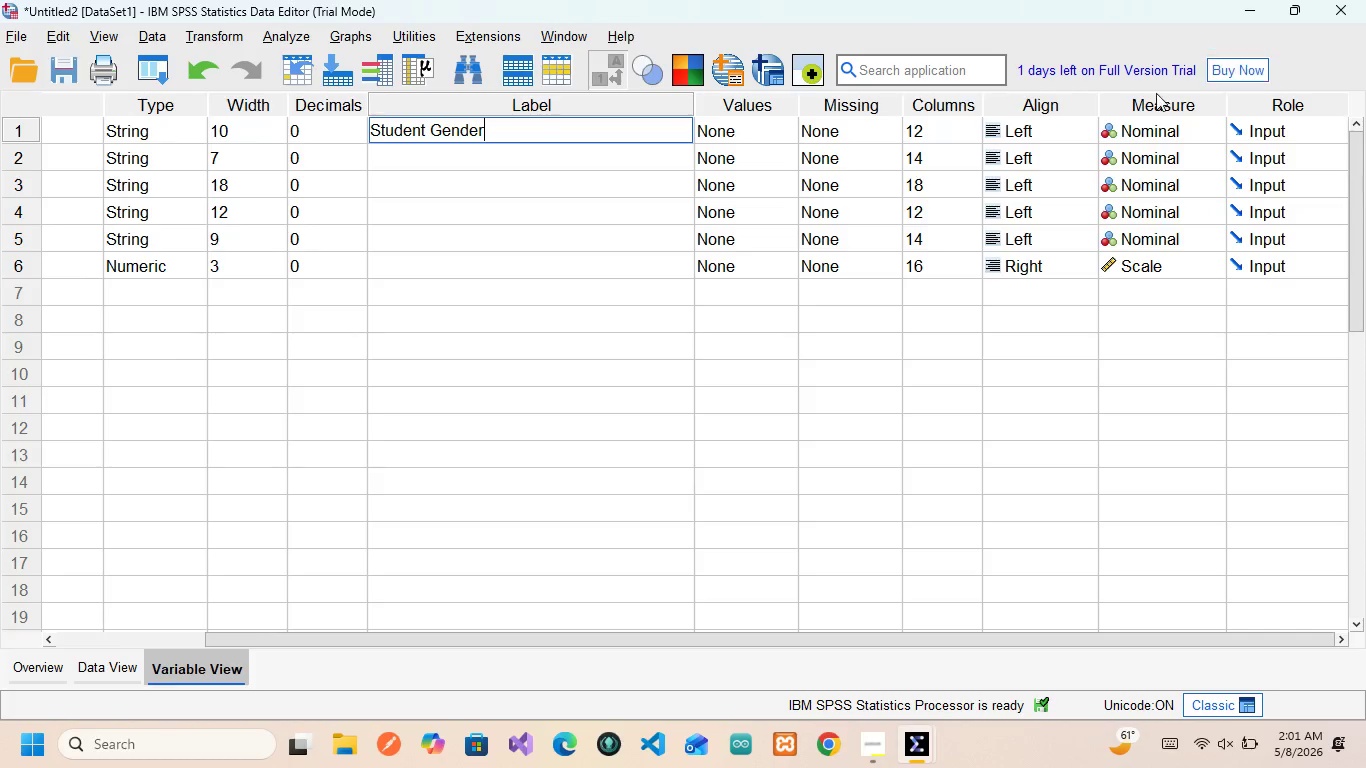 
scroll: coordinate [917, 263], scroll_direction: up, amount: 3.0
 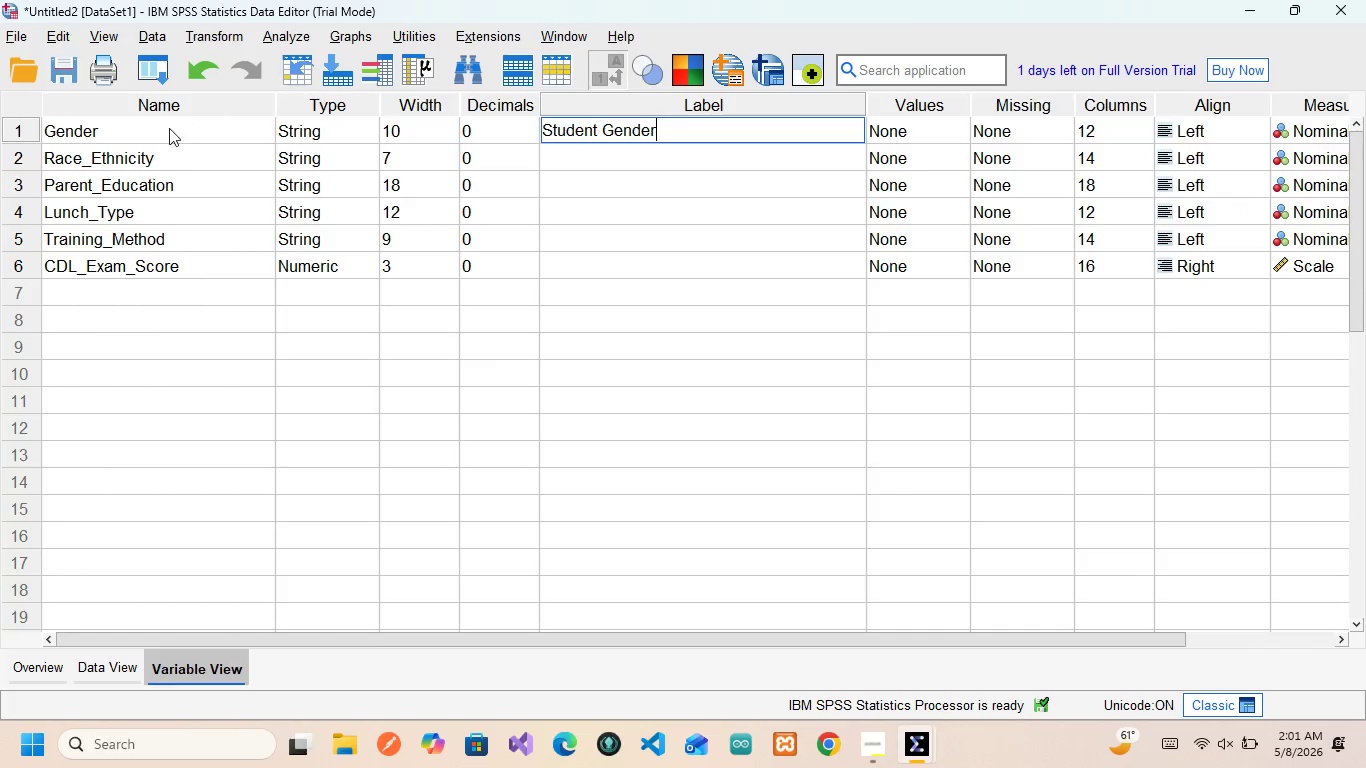 
left_click([130, 148])
 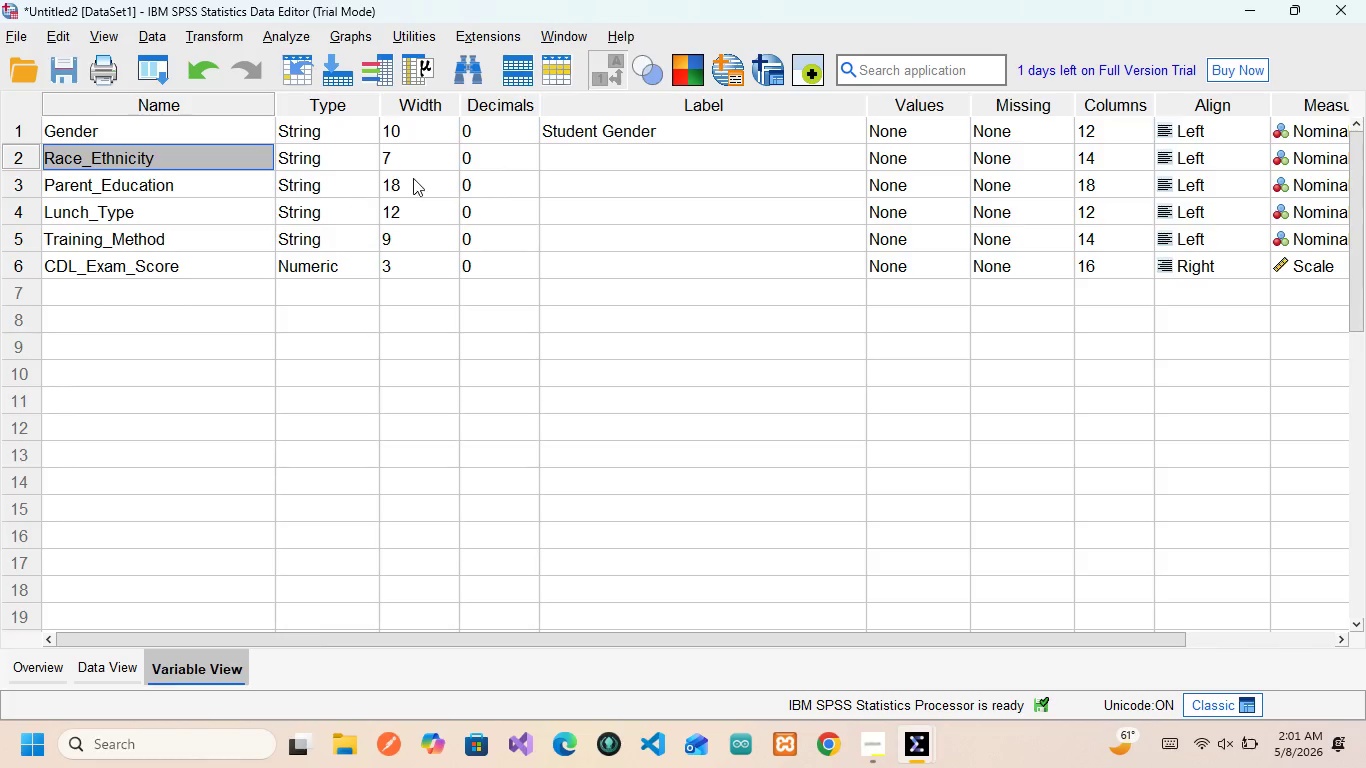 
wait(5.83)
 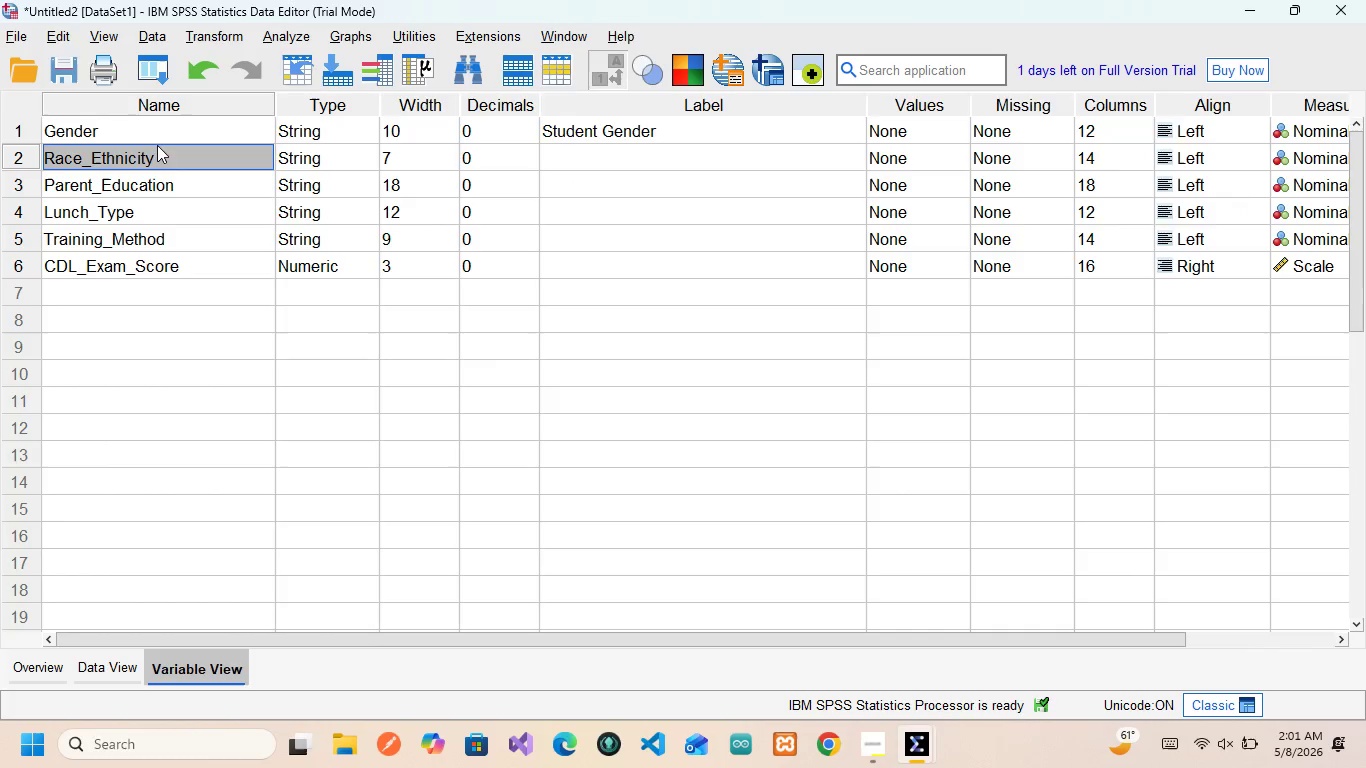 
left_click([430, 160])
 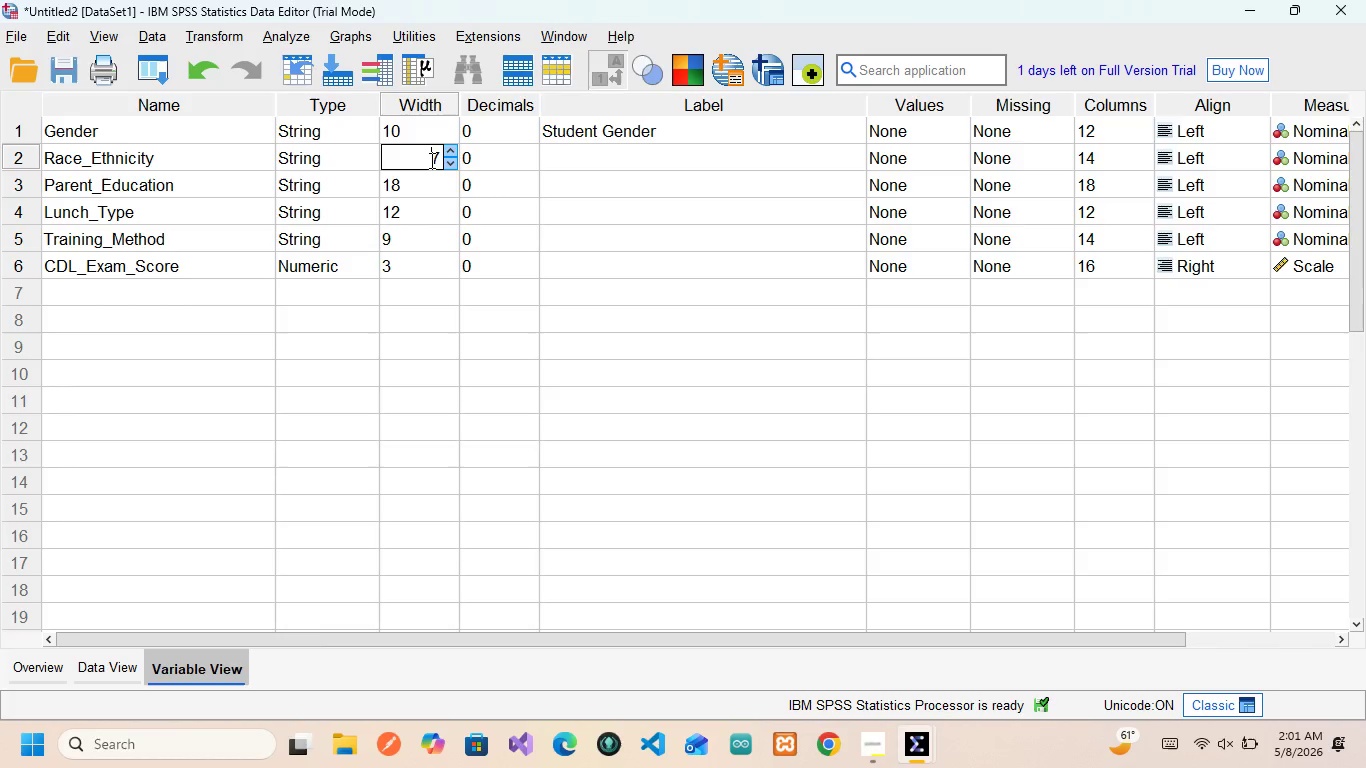 
wait(5.66)
 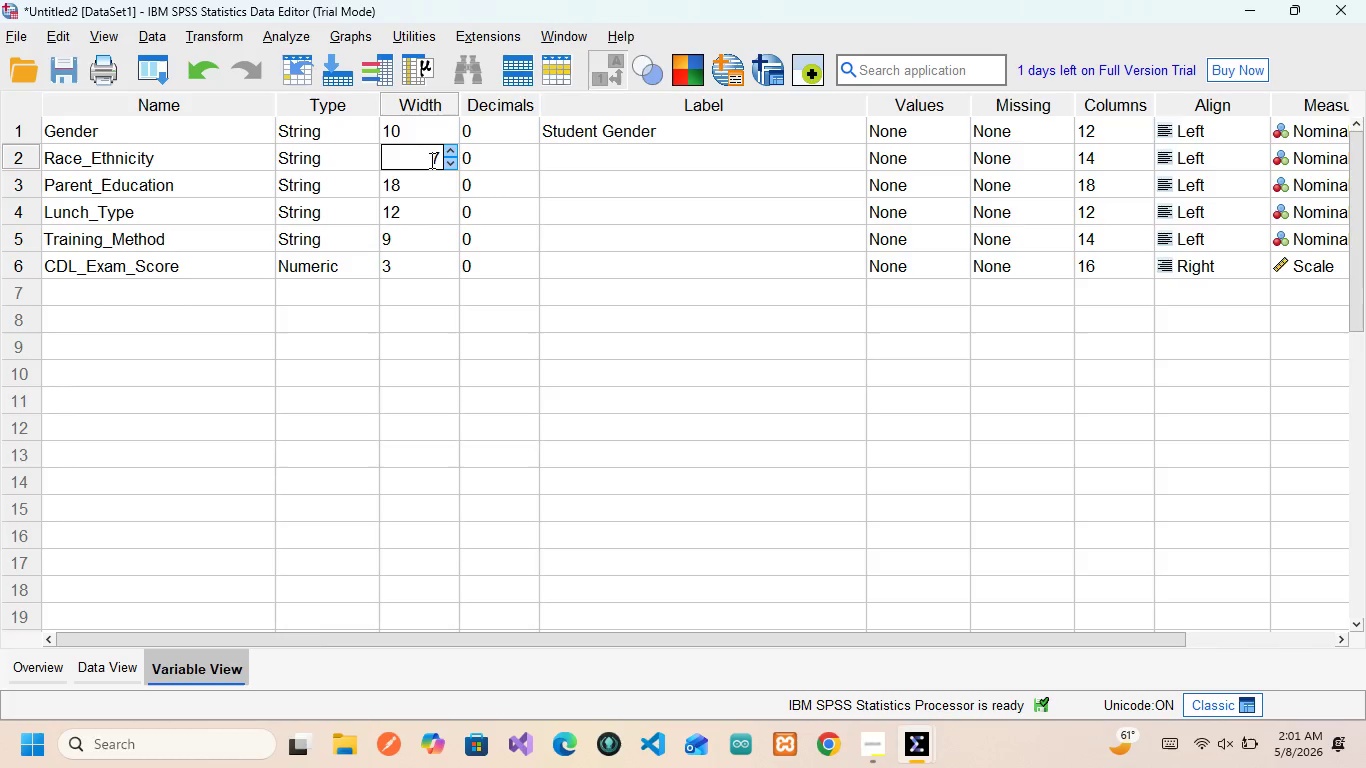 
left_click([430, 160])
 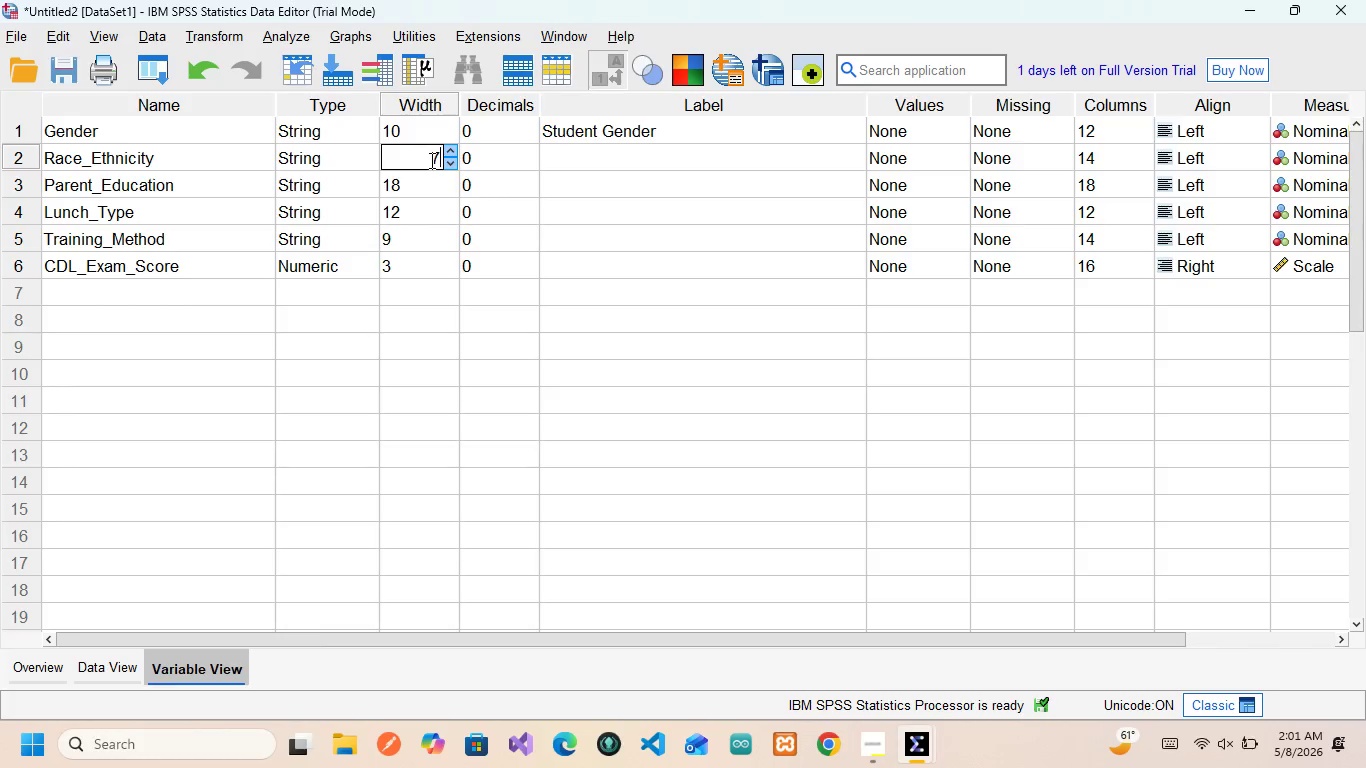 
key(ArrowRight)
 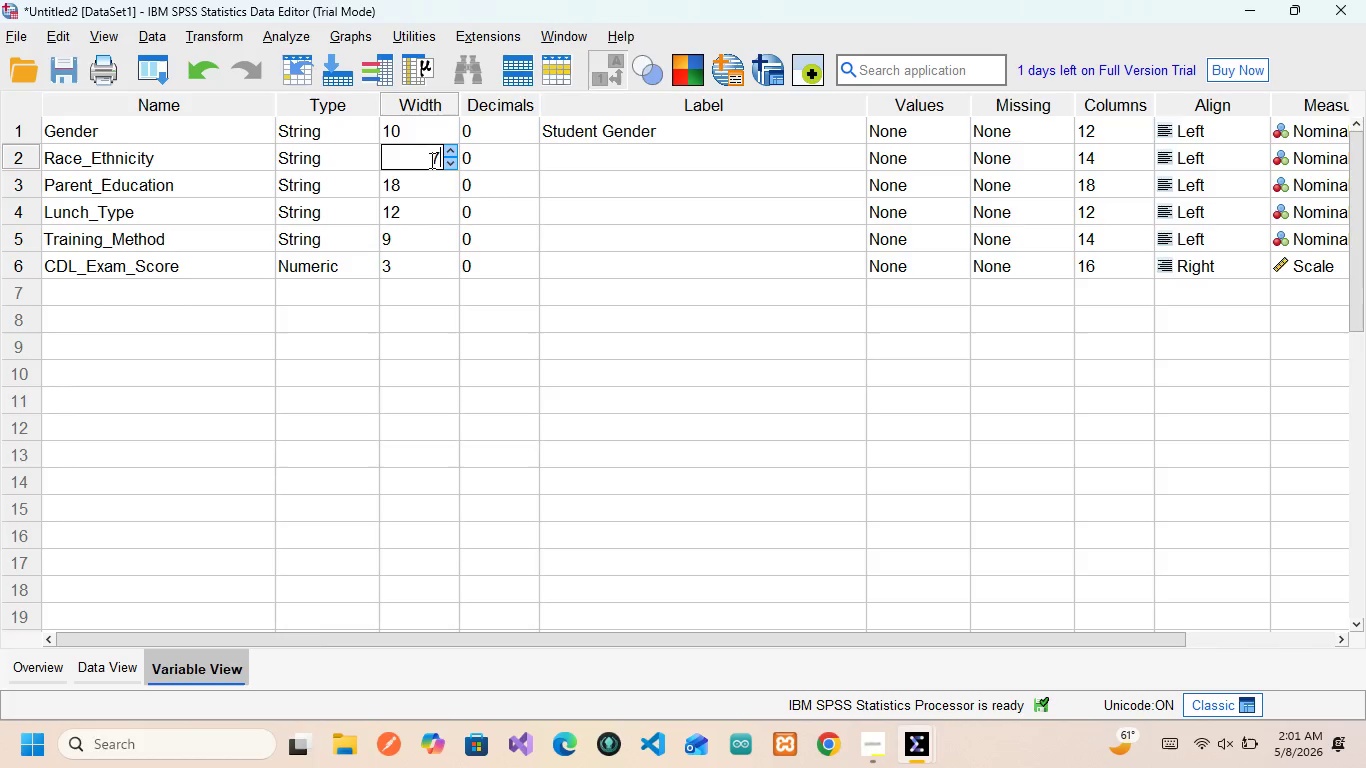 
key(Backspace)
type(20)
 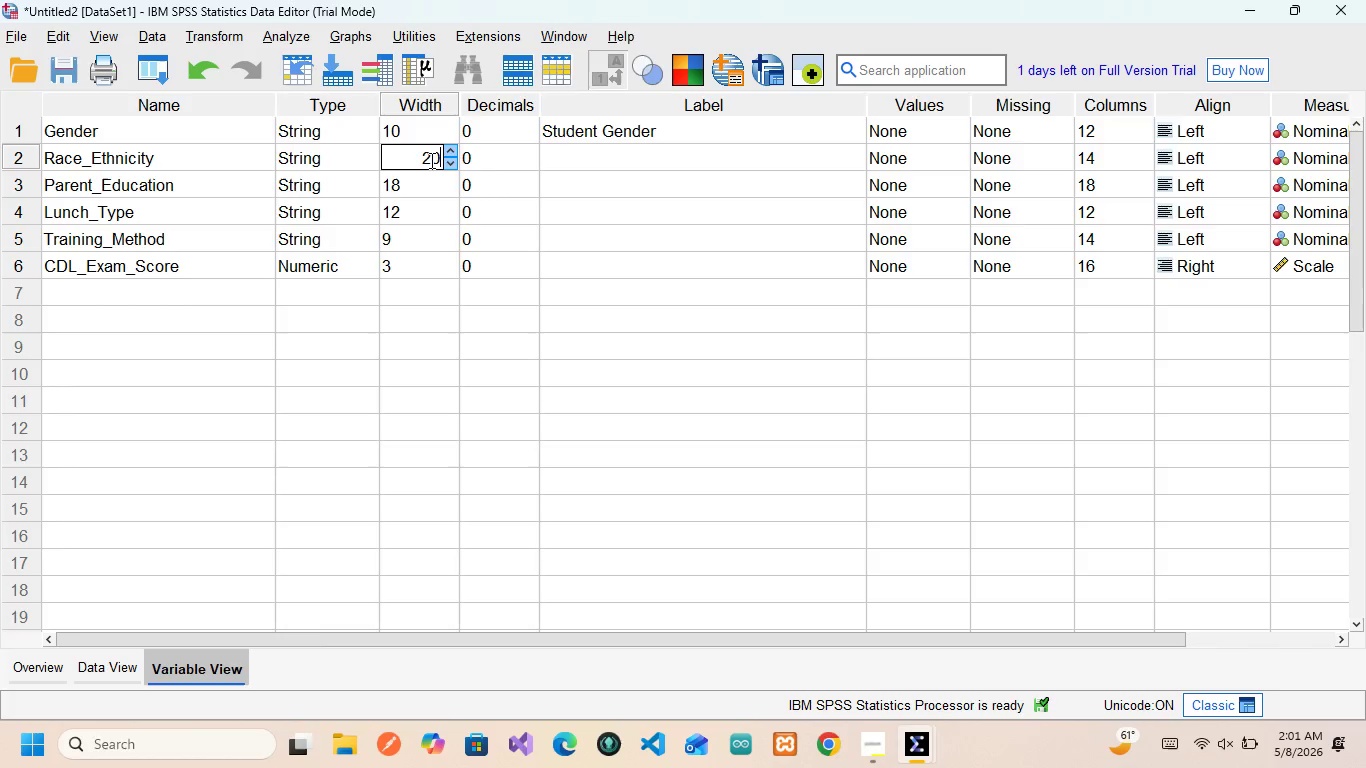 
wait(5.7)
 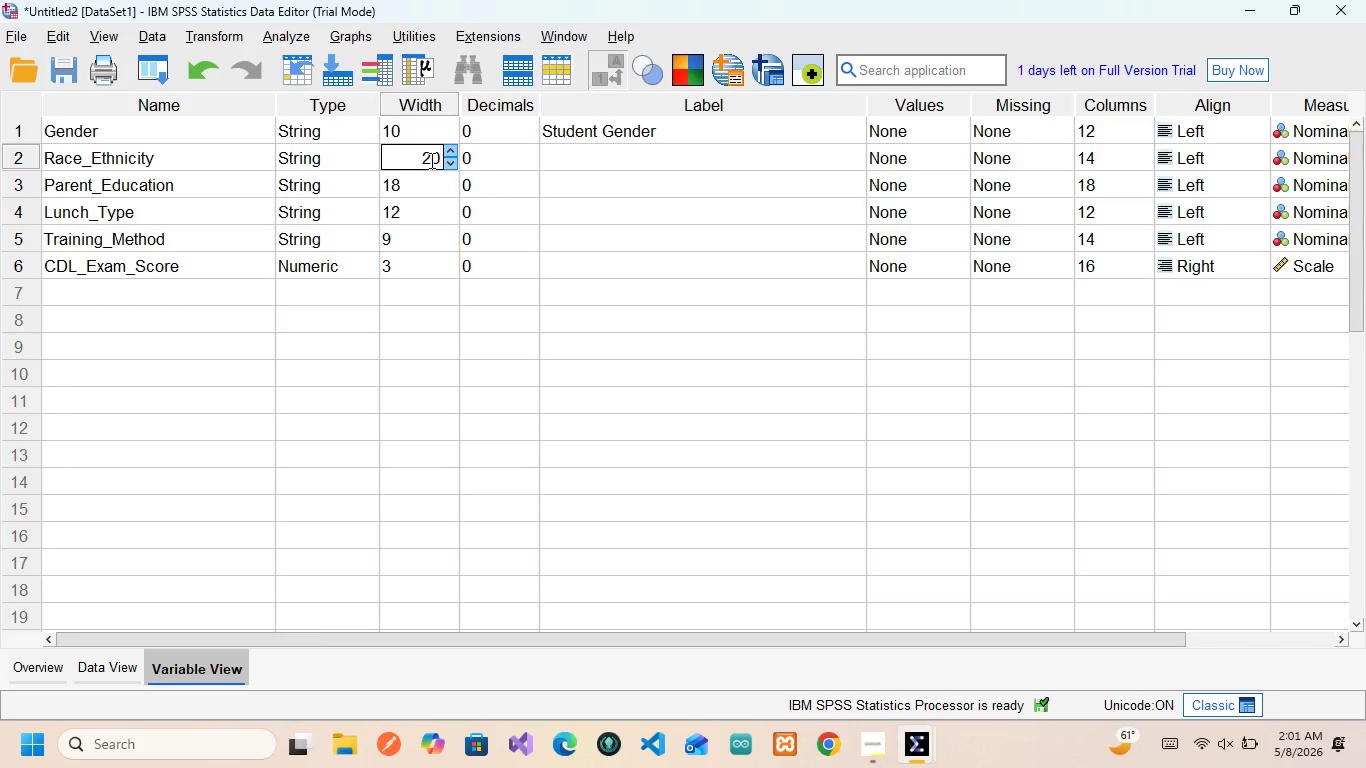 
left_click([480, 162])
 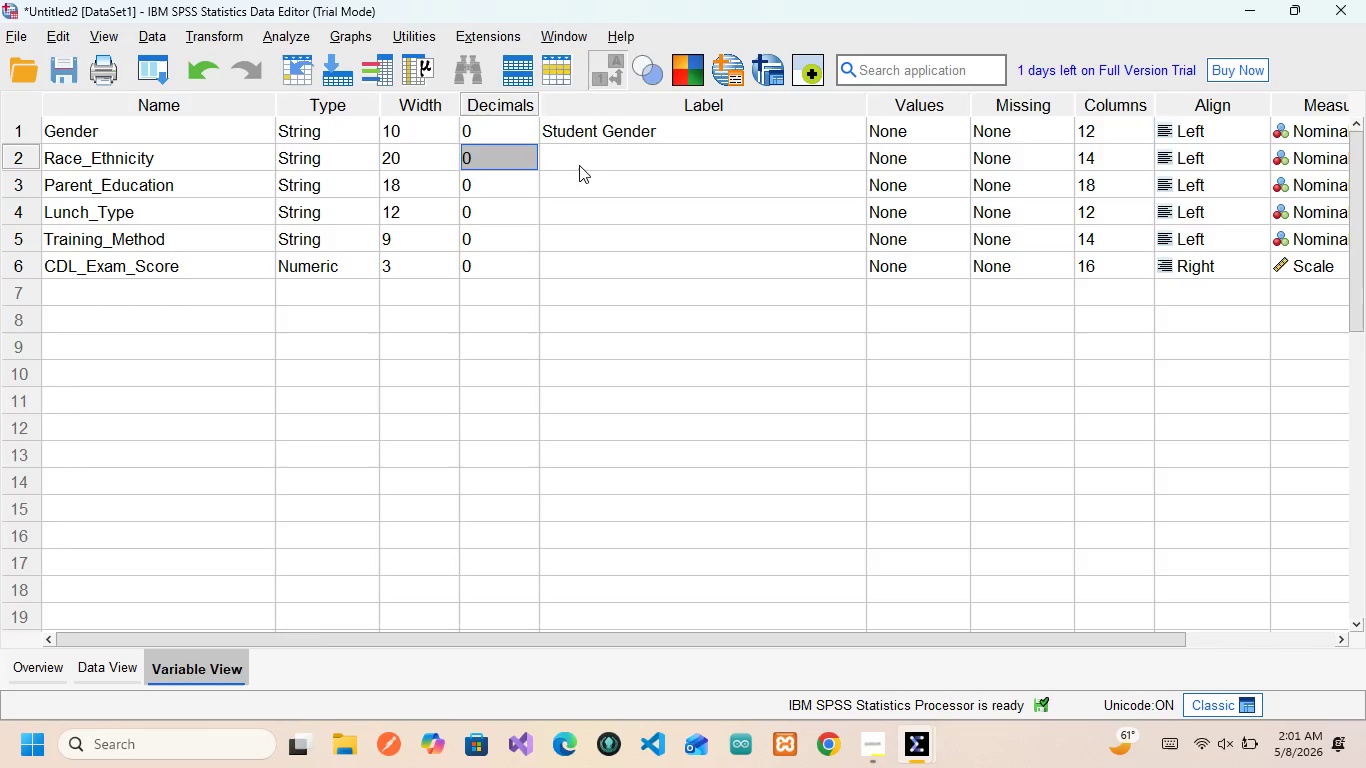 
left_click([579, 165])
 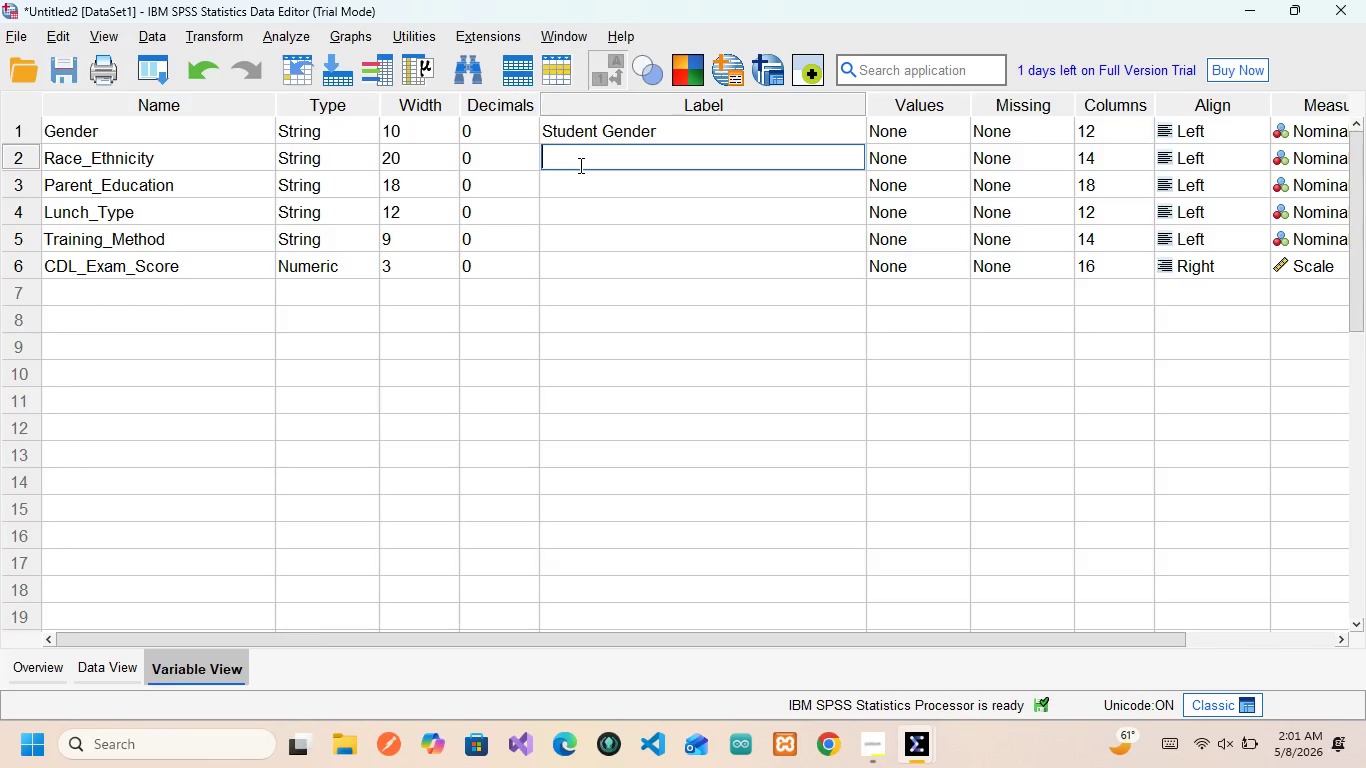 
type(Student Race/Ethnicity Group)
 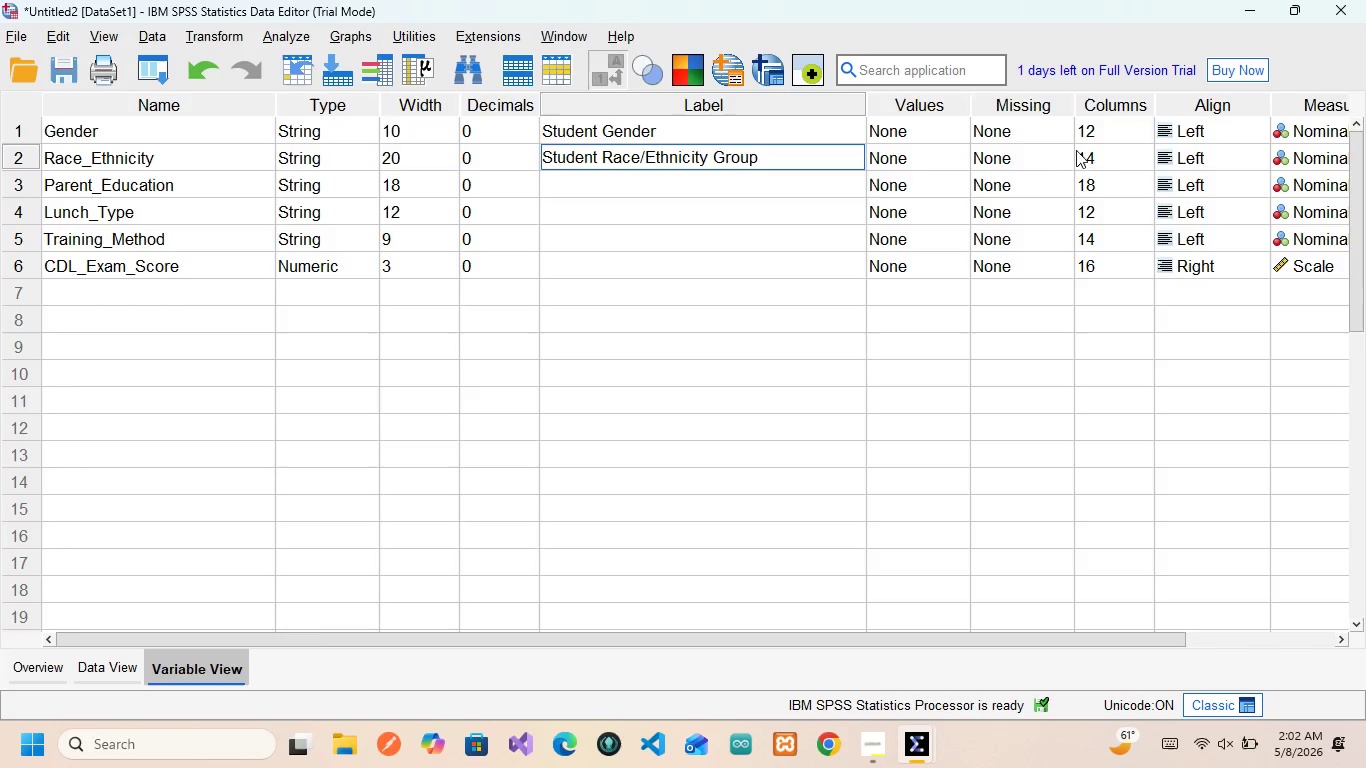 
wait(33.75)
 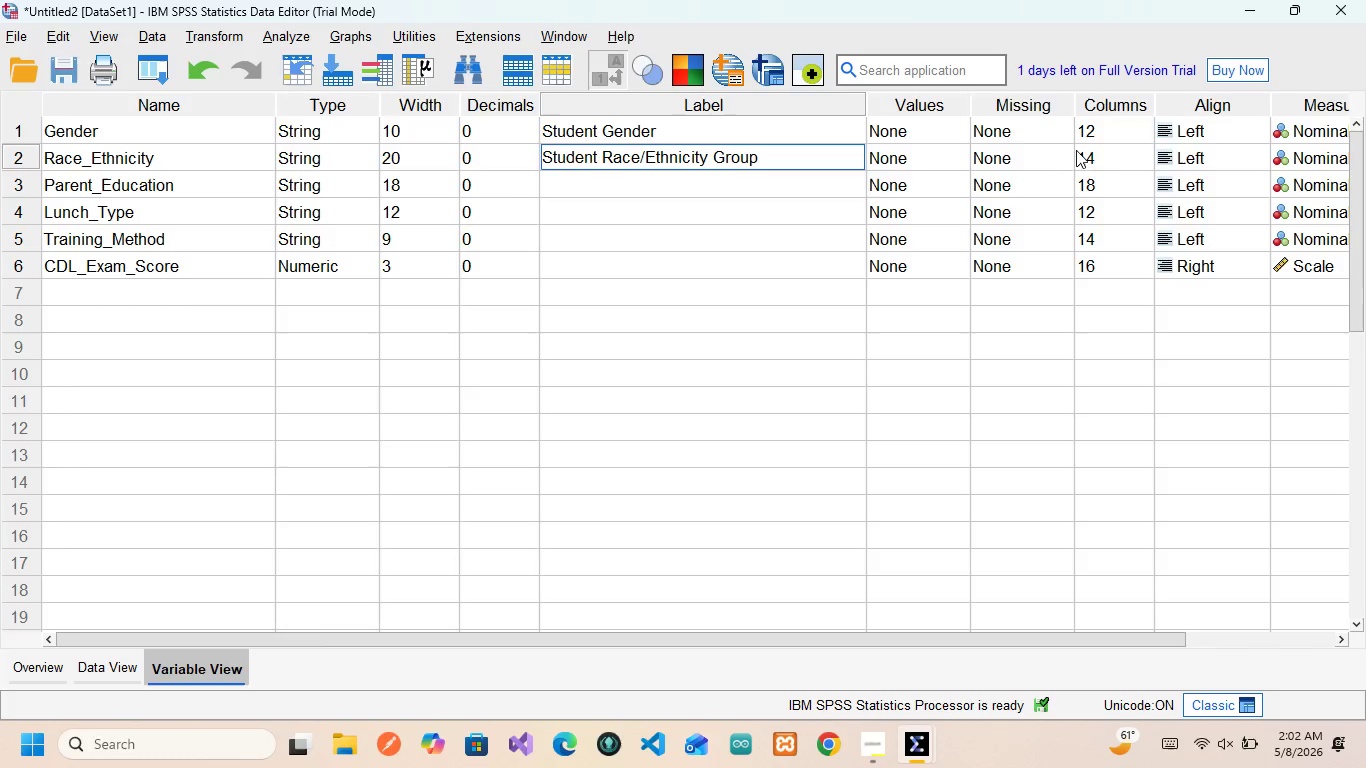 
scroll: coordinate [1318, 178], scroll_direction: down, amount: 2.0
 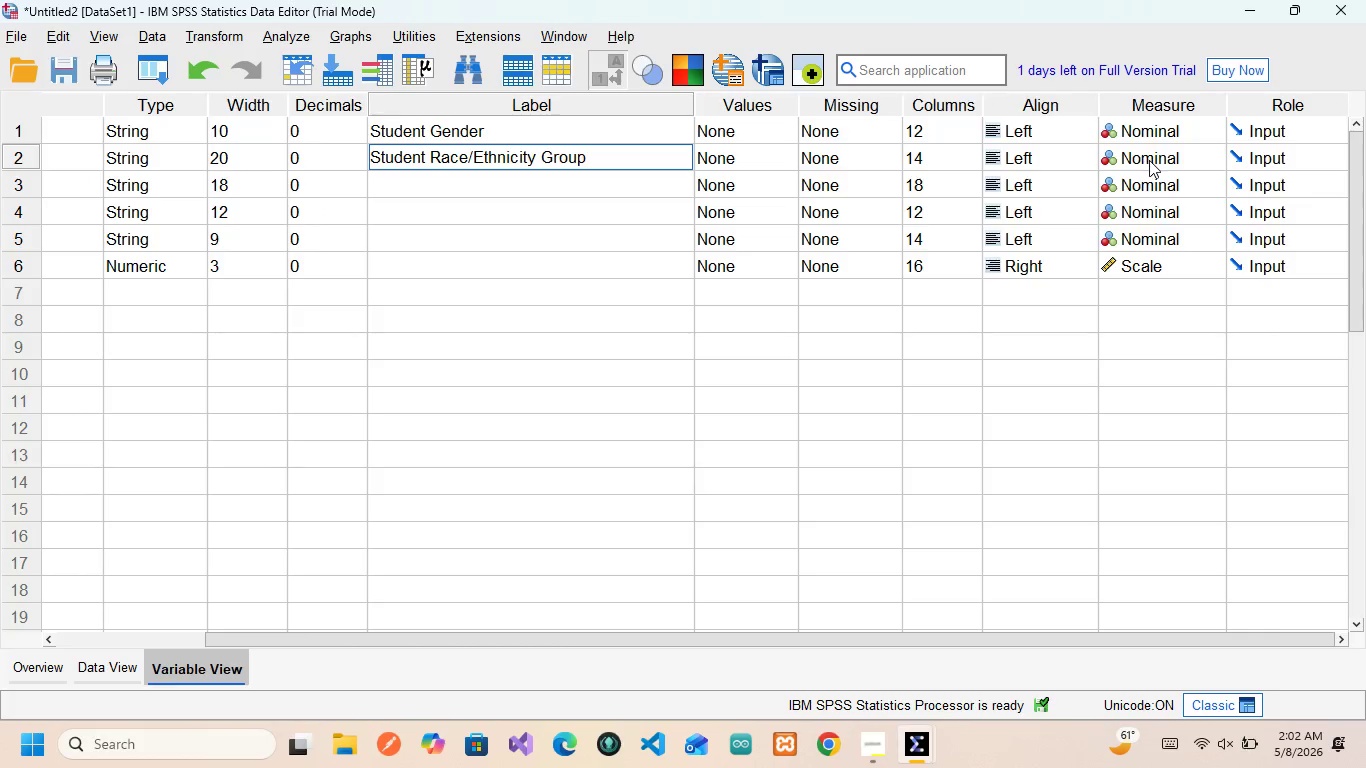 
scroll: coordinate [1149, 160], scroll_direction: up, amount: 6.0
 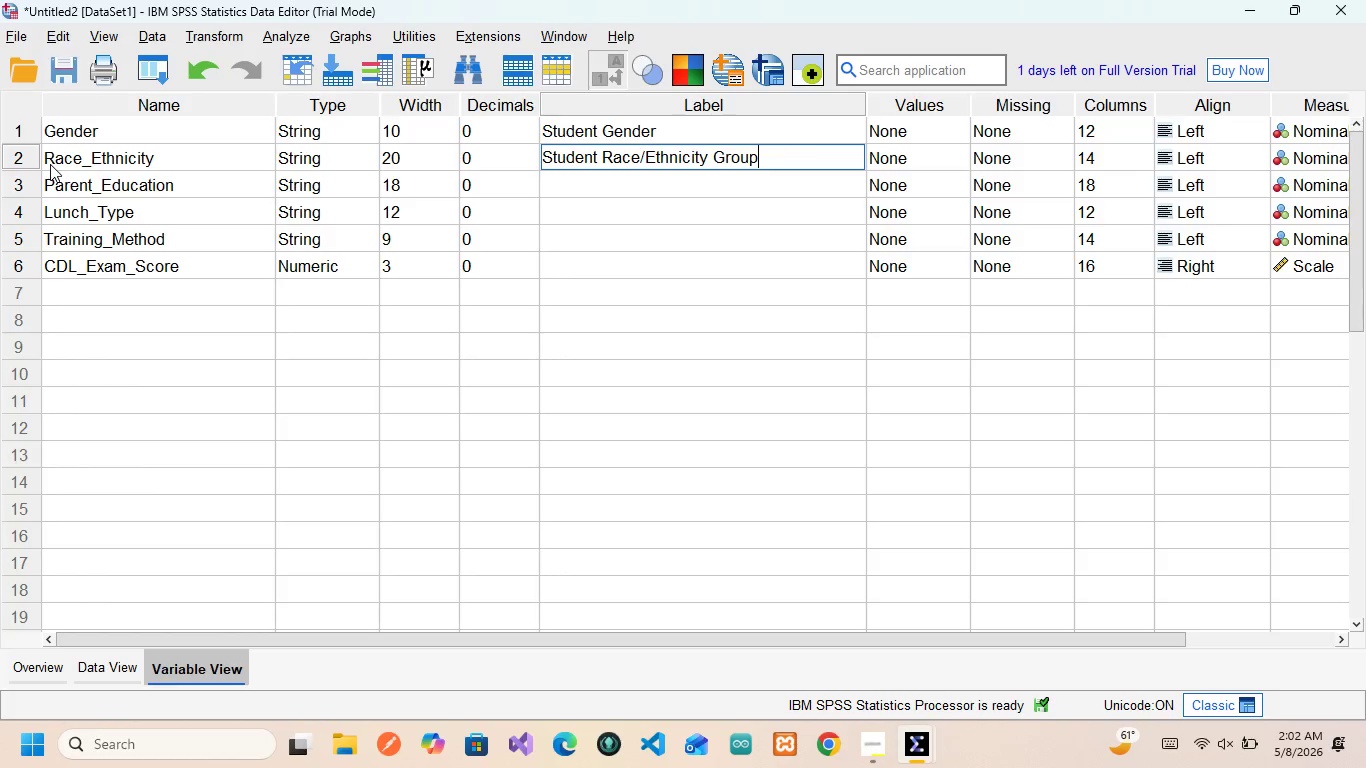 
left_click([21, 161])
 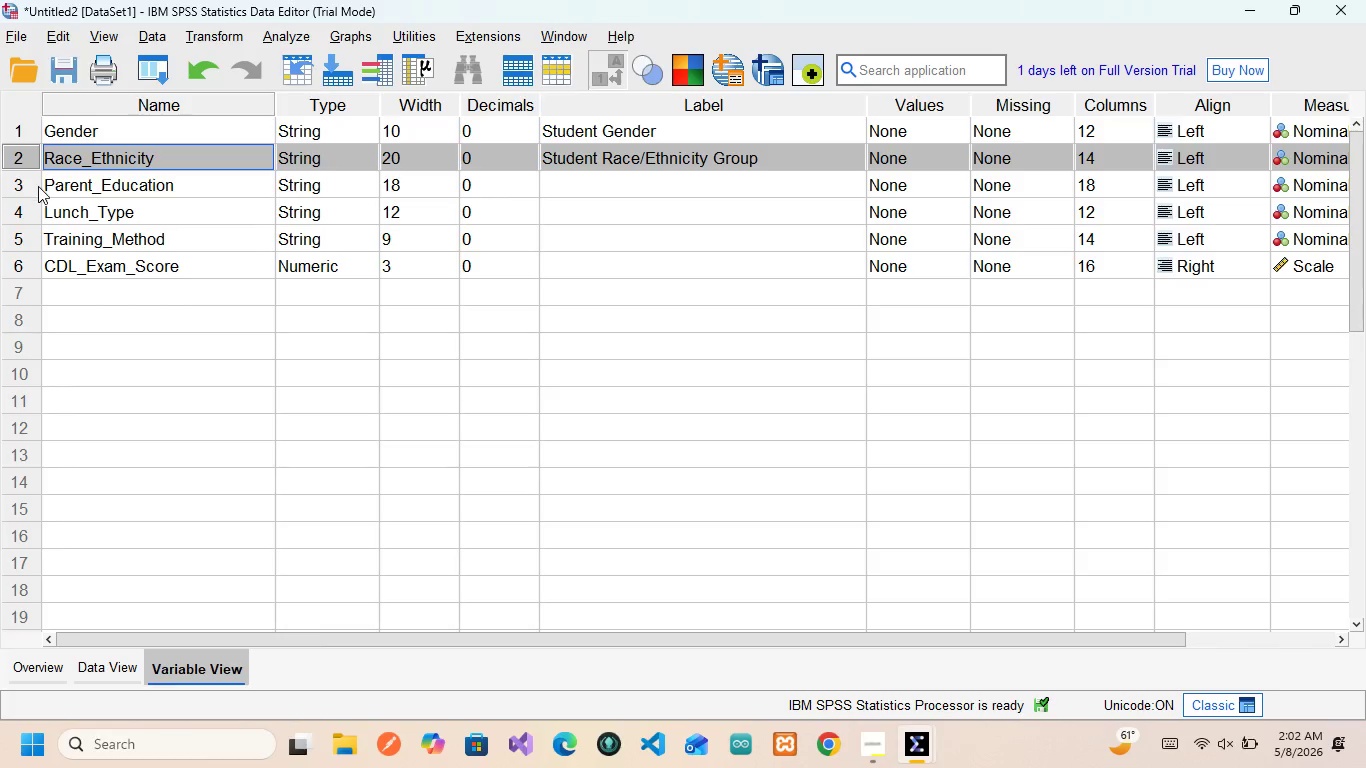 
left_click([22, 188])
 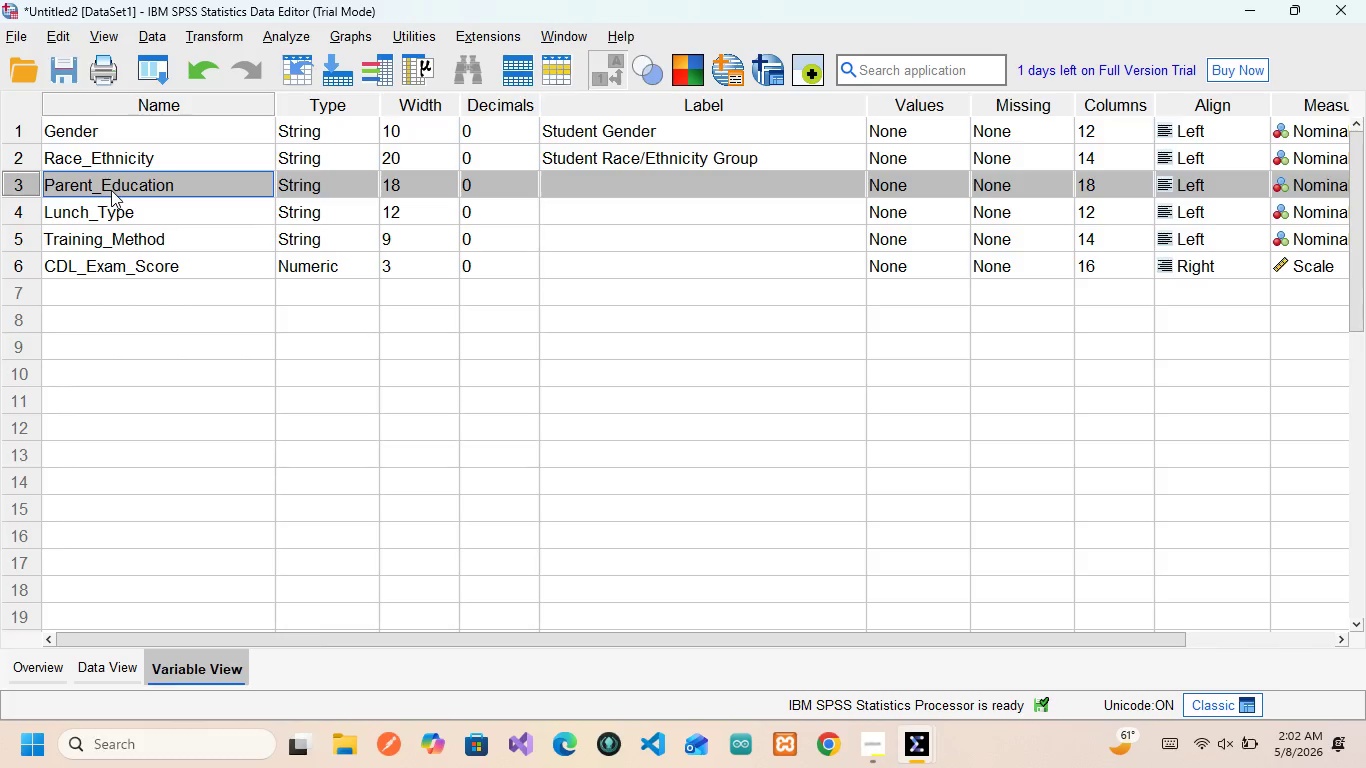 
left_click([110, 188])
 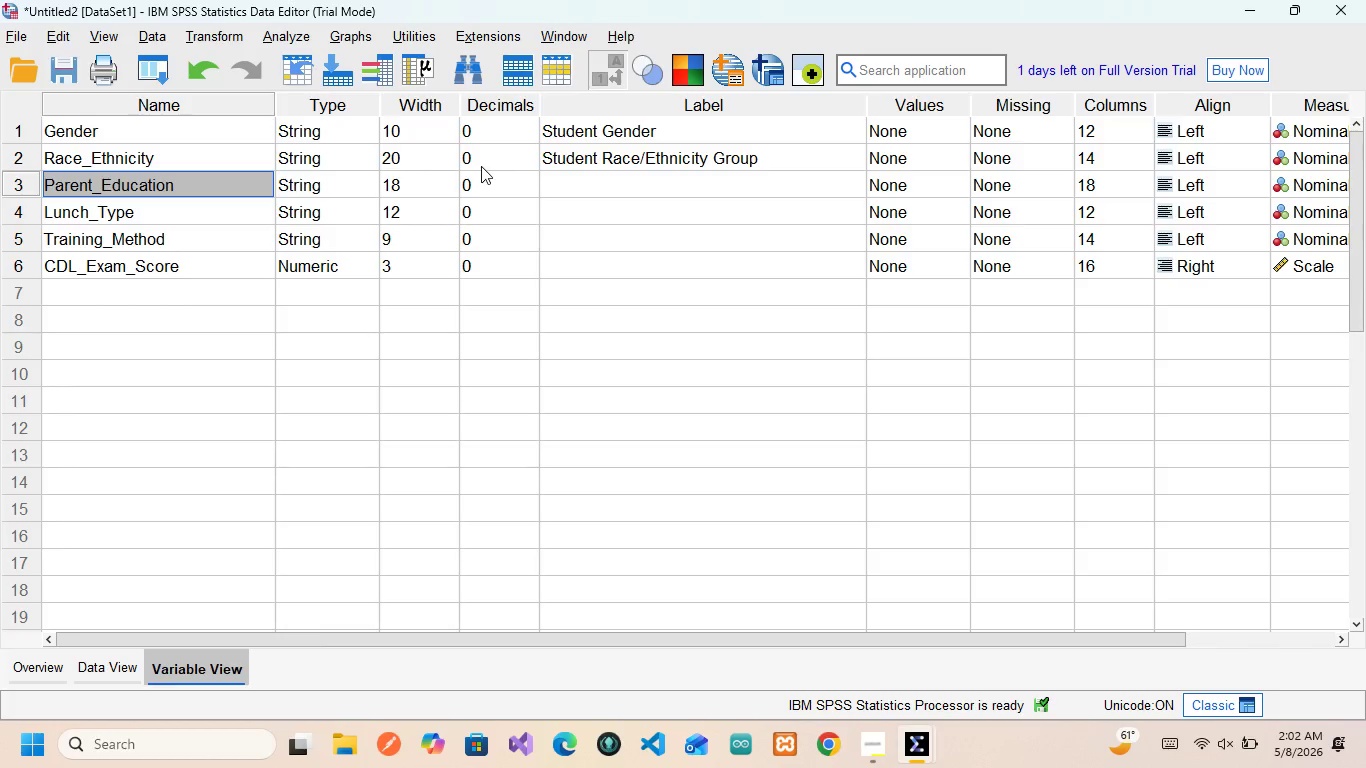 
wait(12.47)
 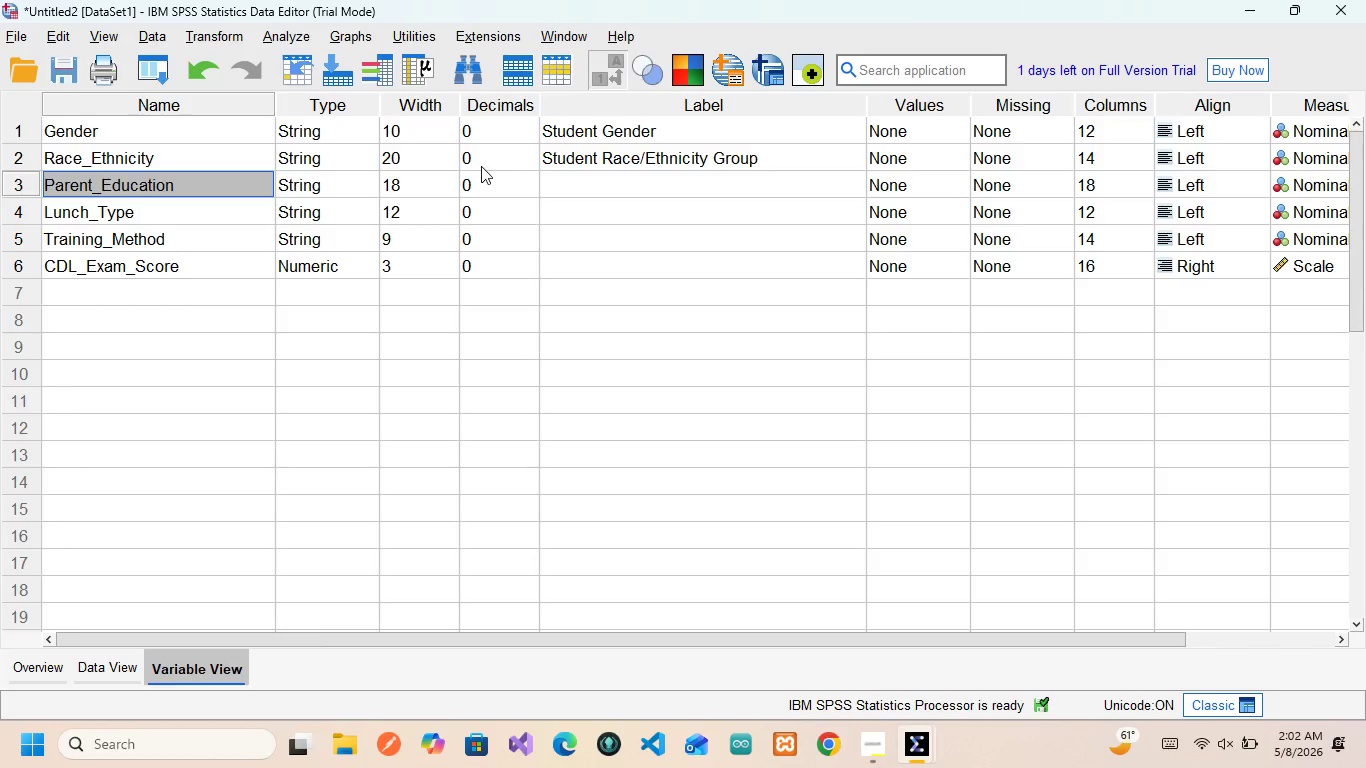 
left_click([403, 174])
 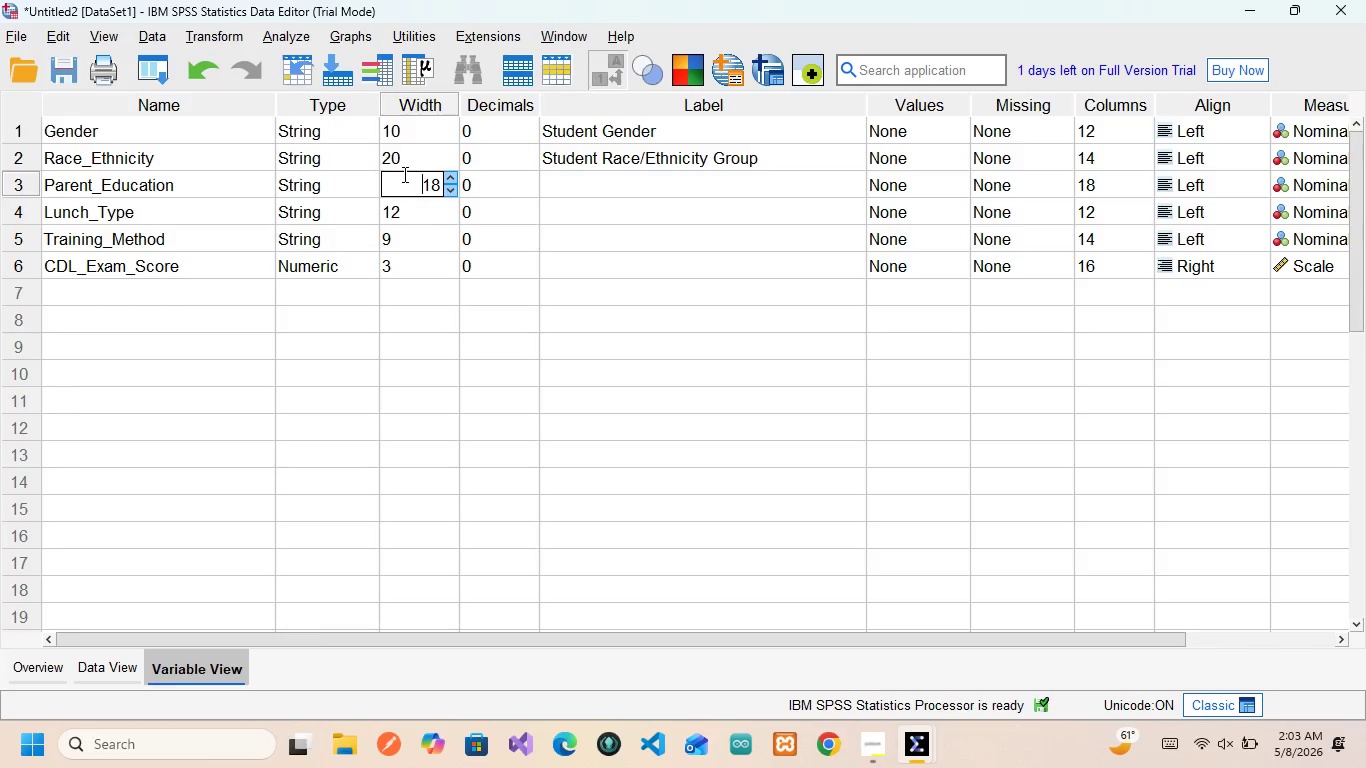 
key(ArrowRight)
 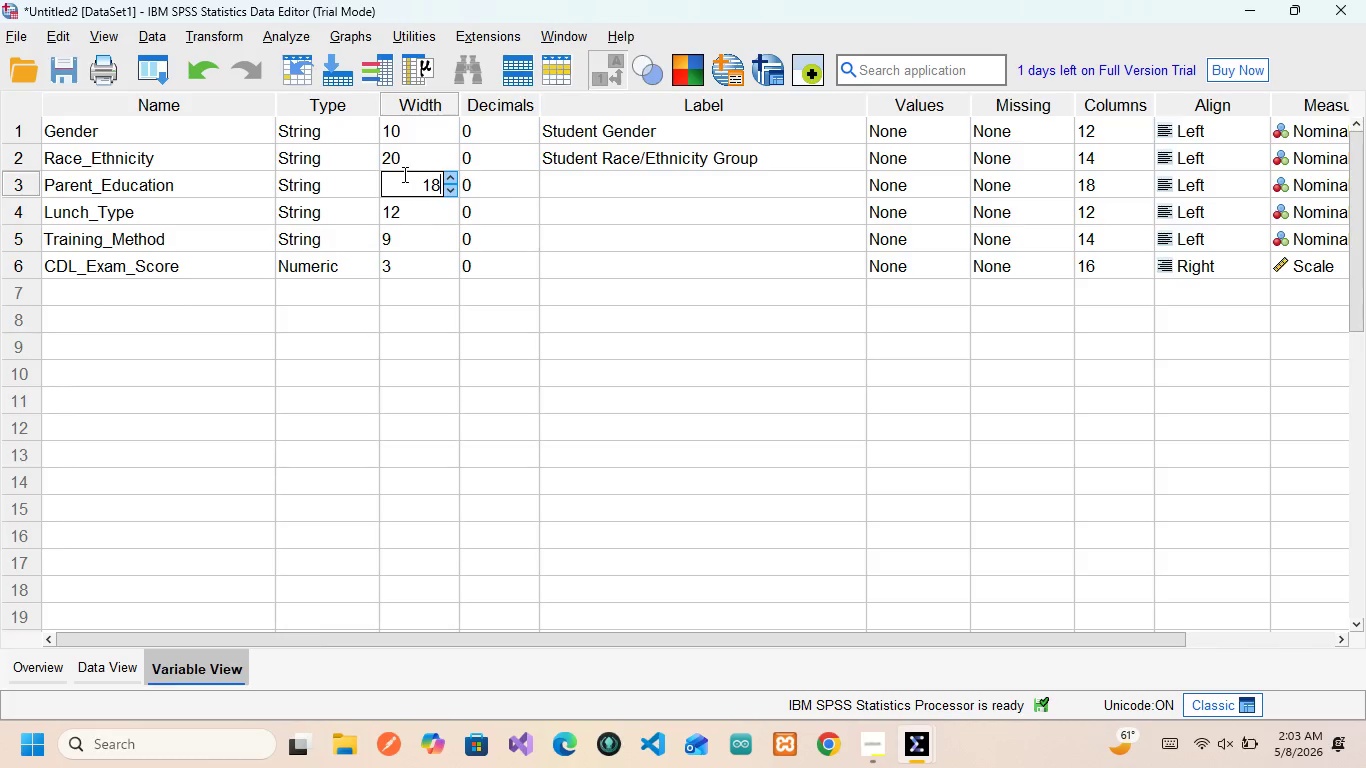 
key(ArrowRight)
 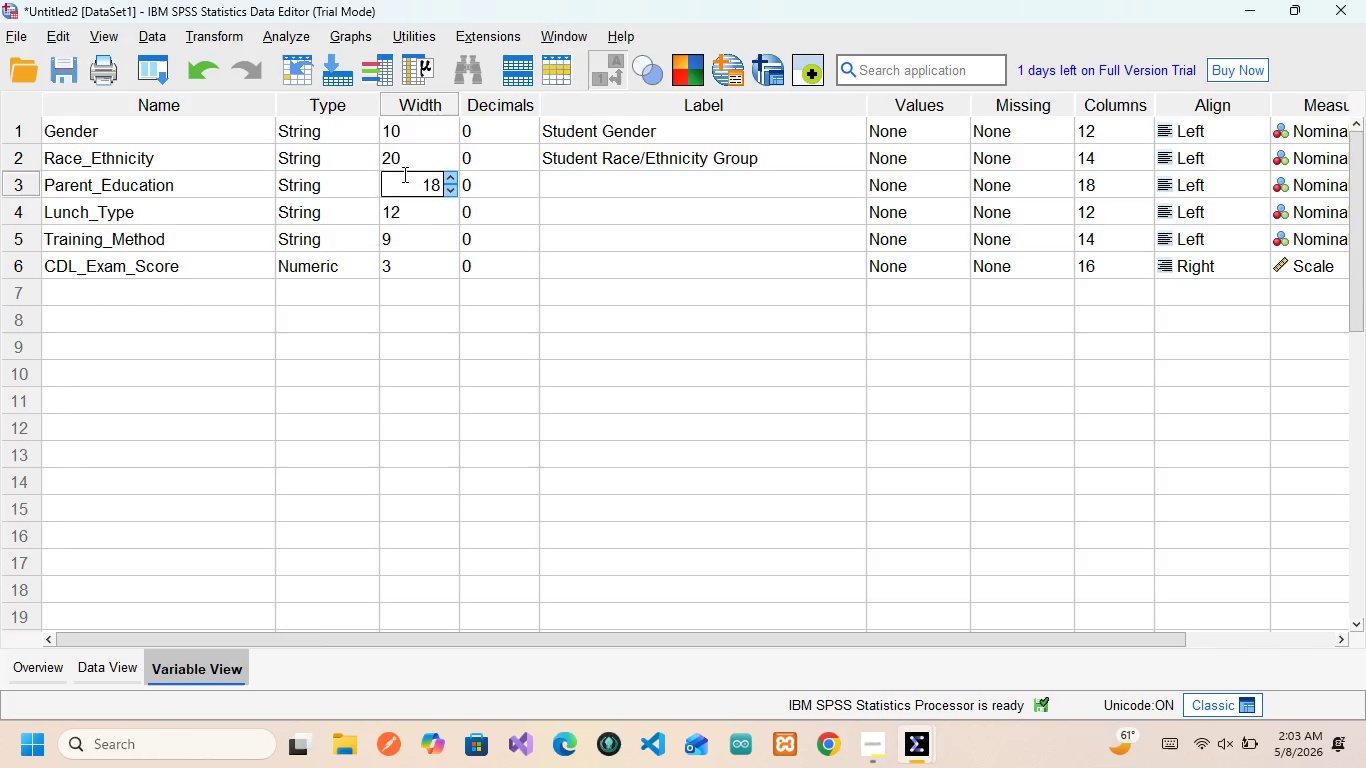 
key(Backspace)
key(Backspace)
type(30)
 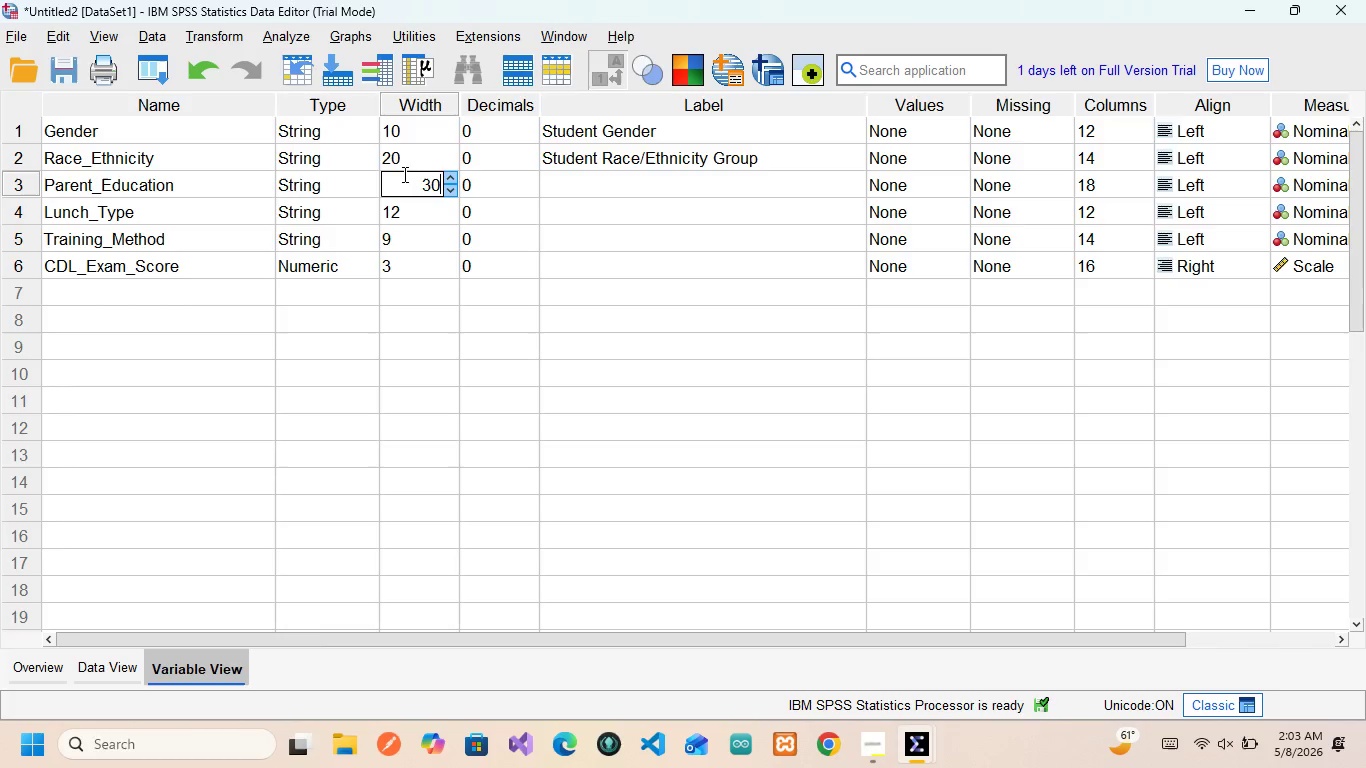 
wait(5.31)
 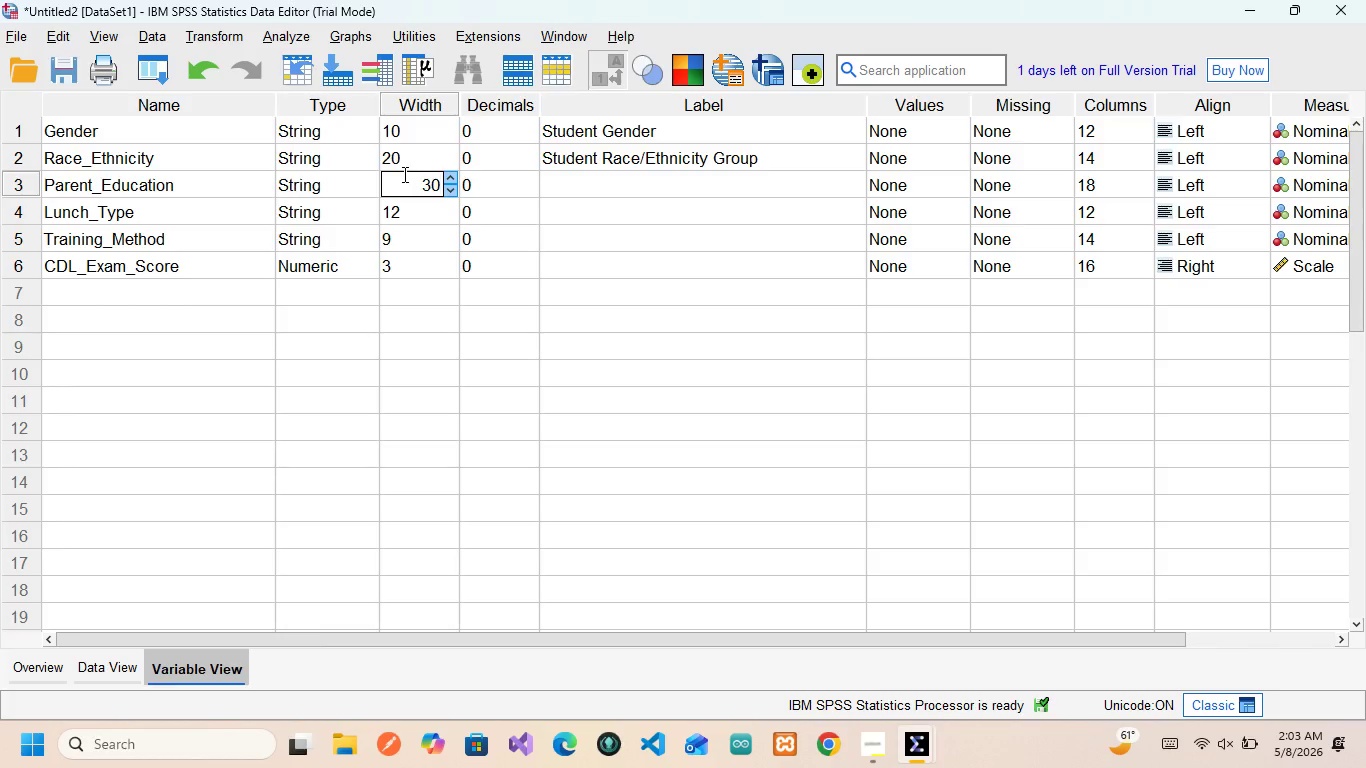 
left_click([489, 177])
 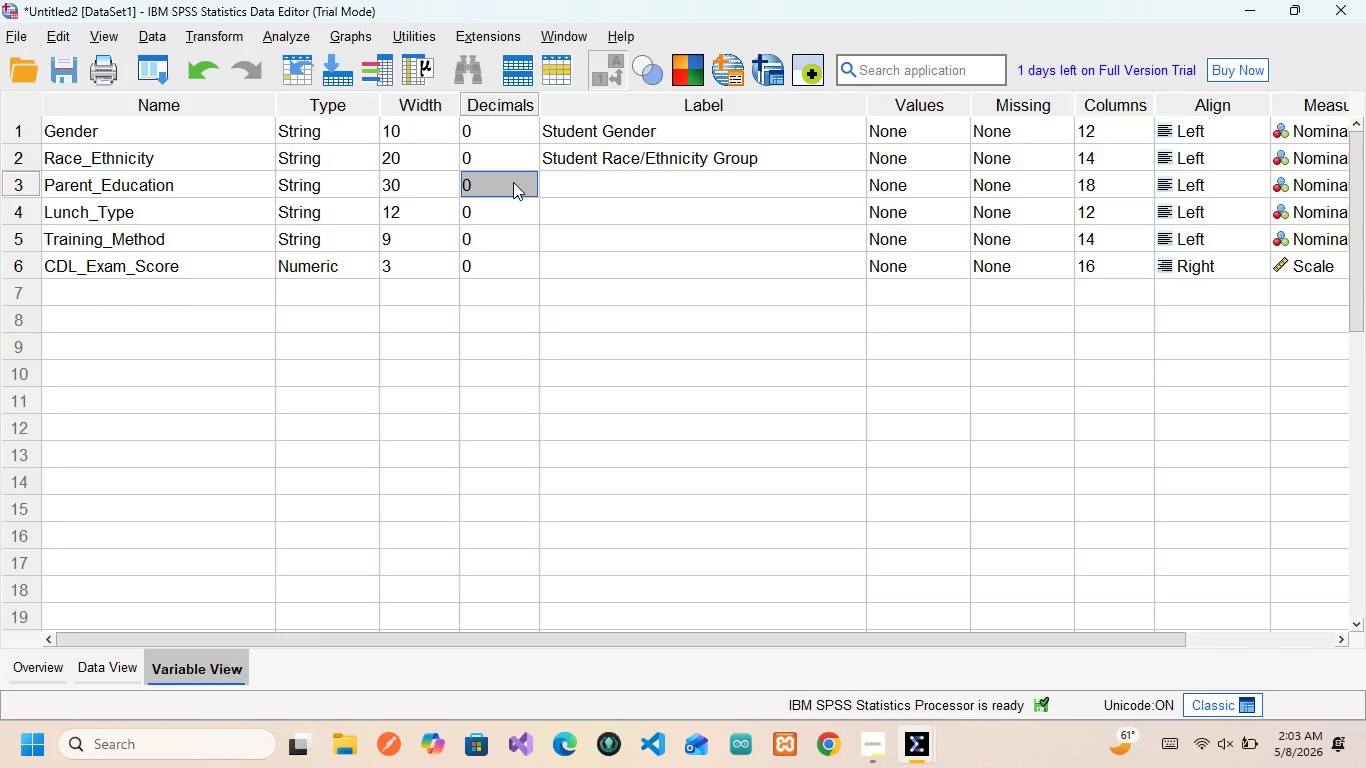 
wait(8.2)
 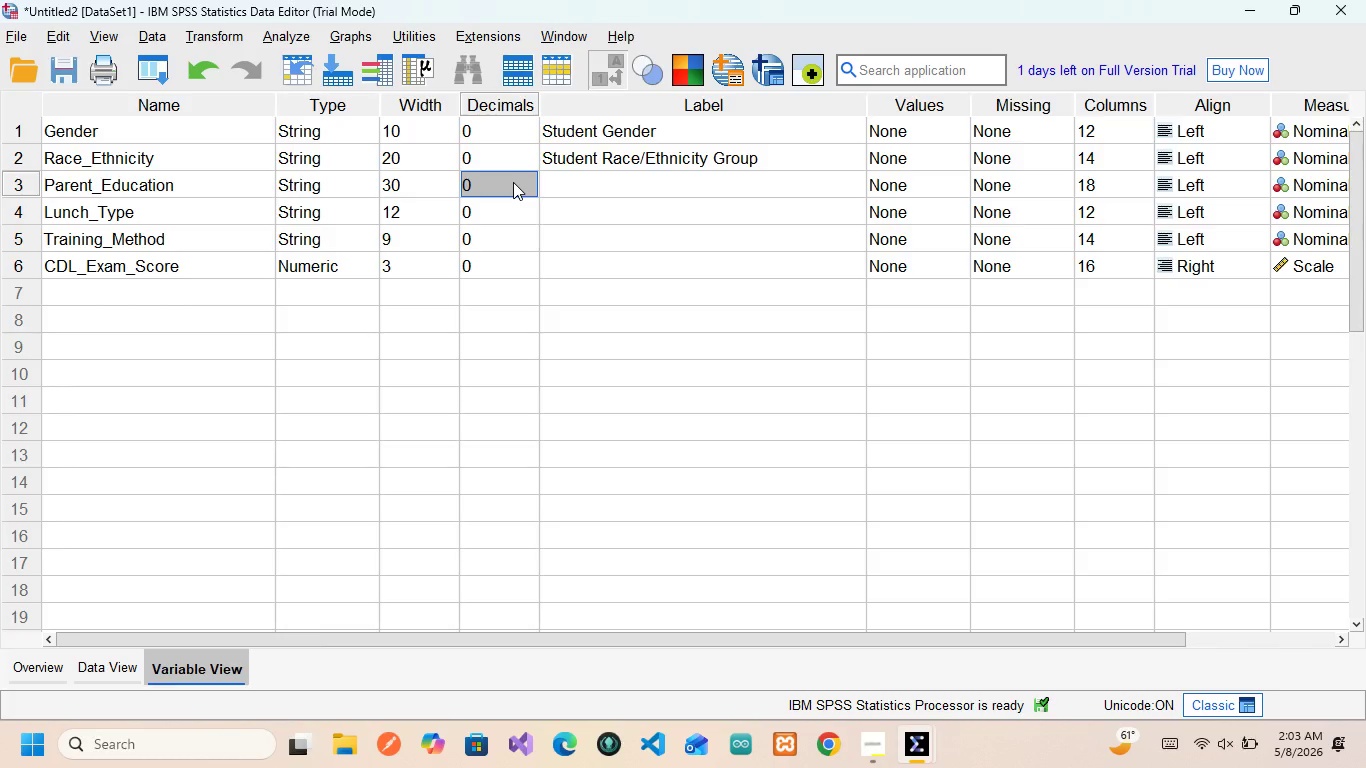 
left_click([567, 186])
 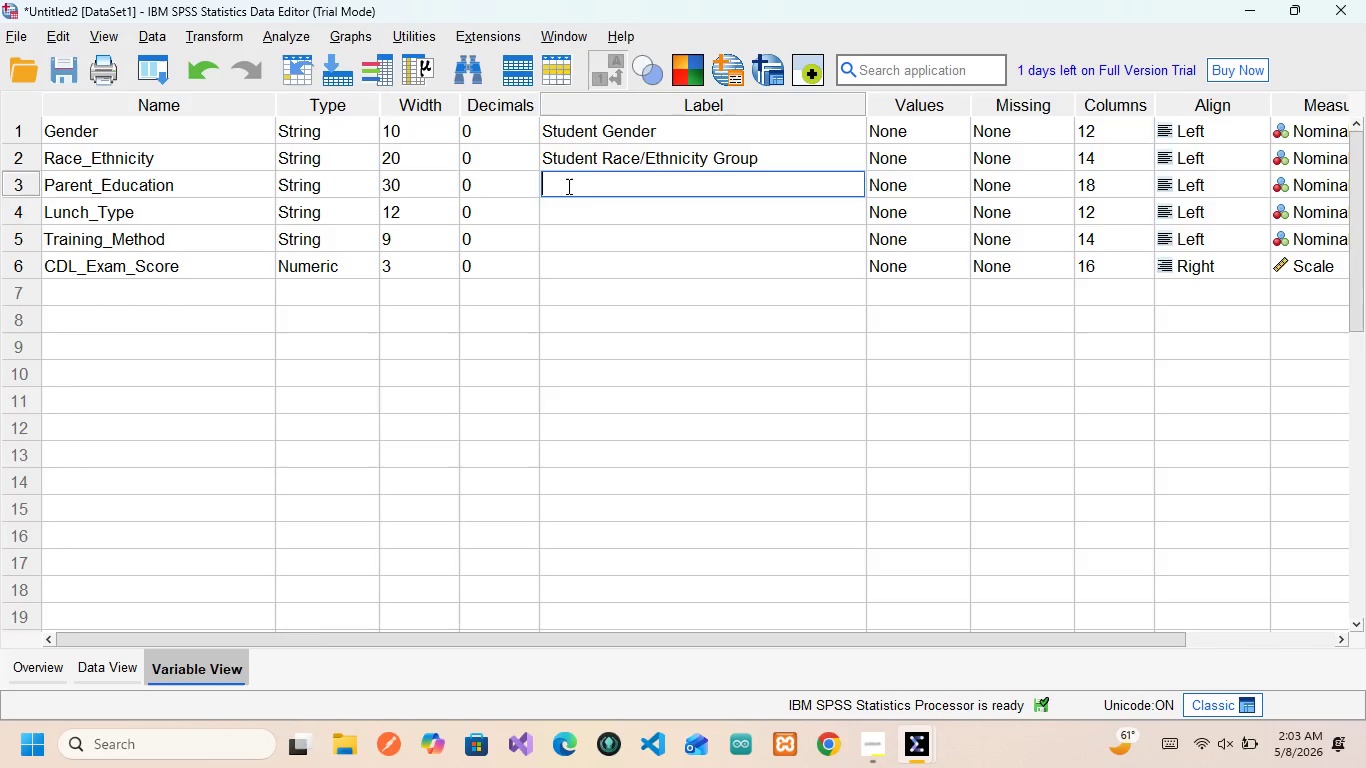 
type(Parent Education Background)
 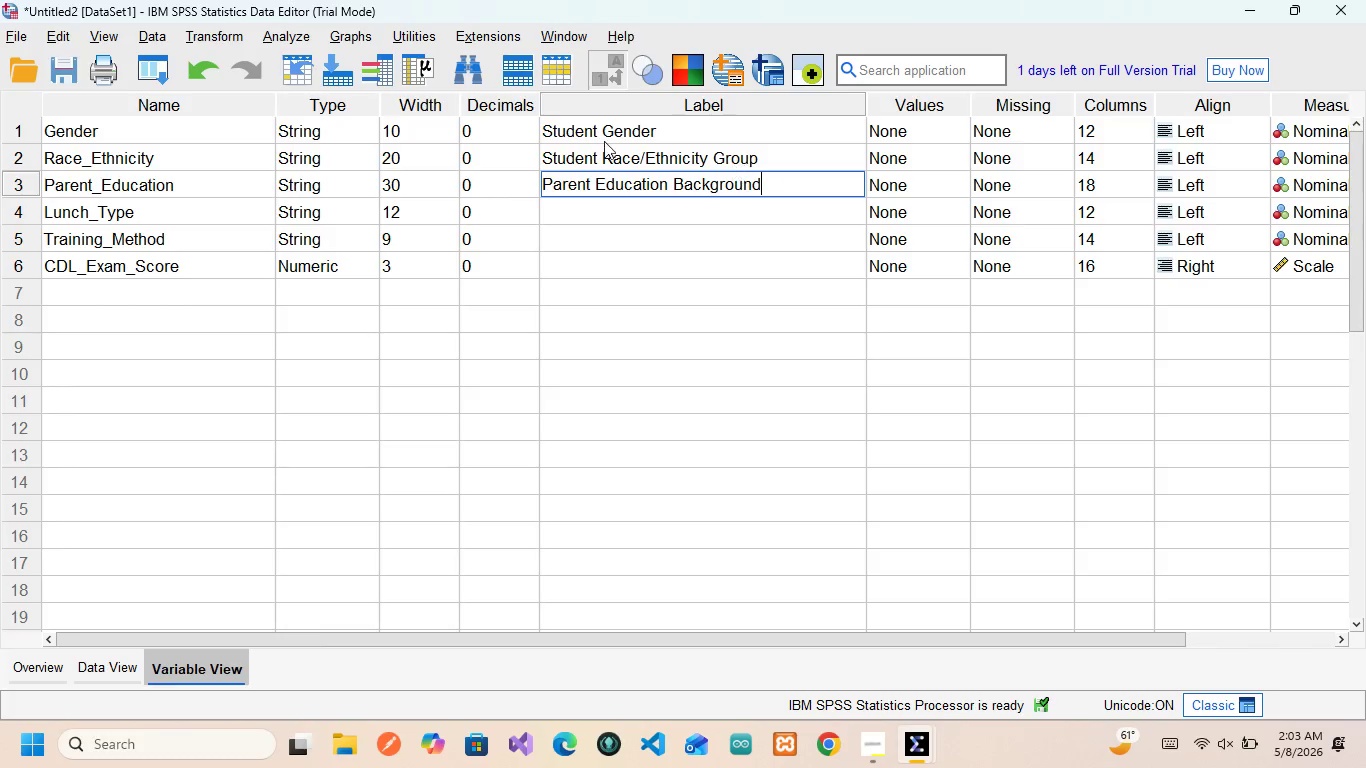 
wait(8.23)
 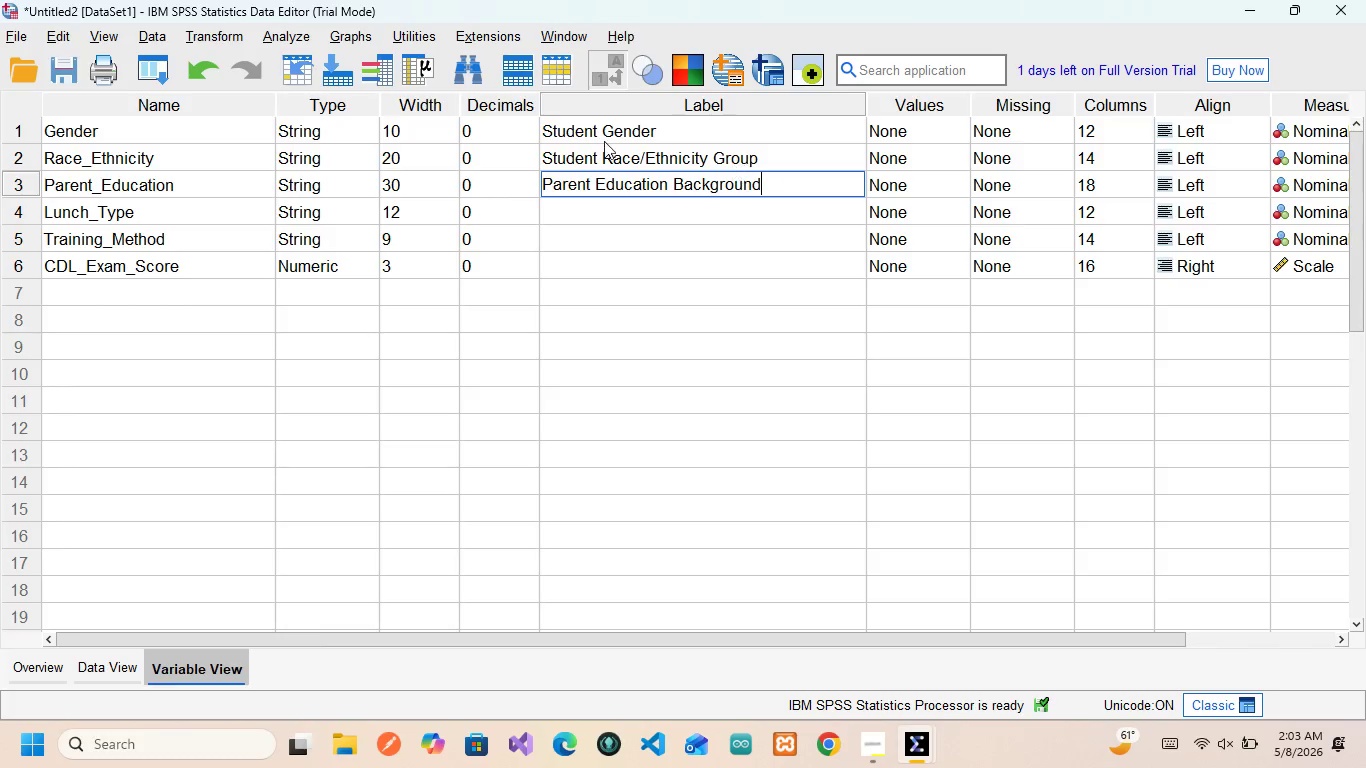 
left_click([879, 179])
 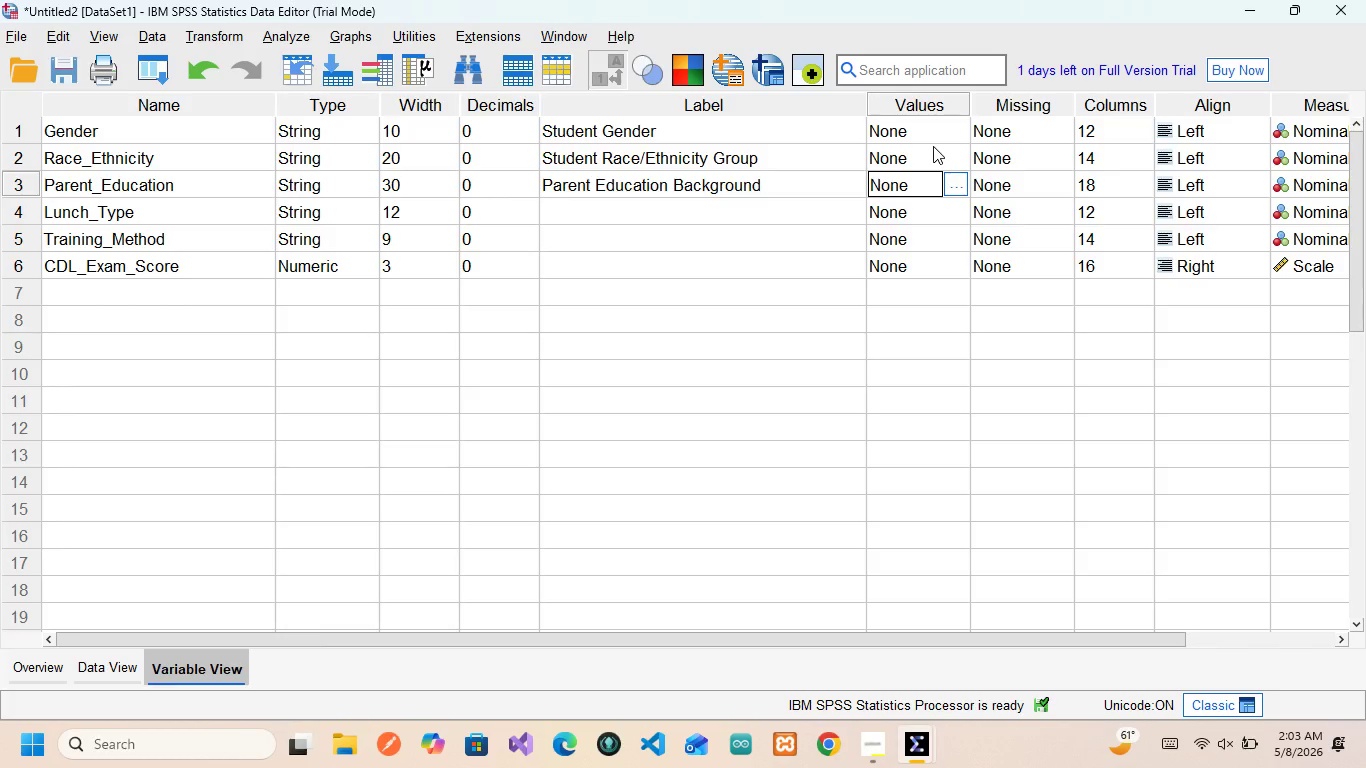 
wait(7.62)
 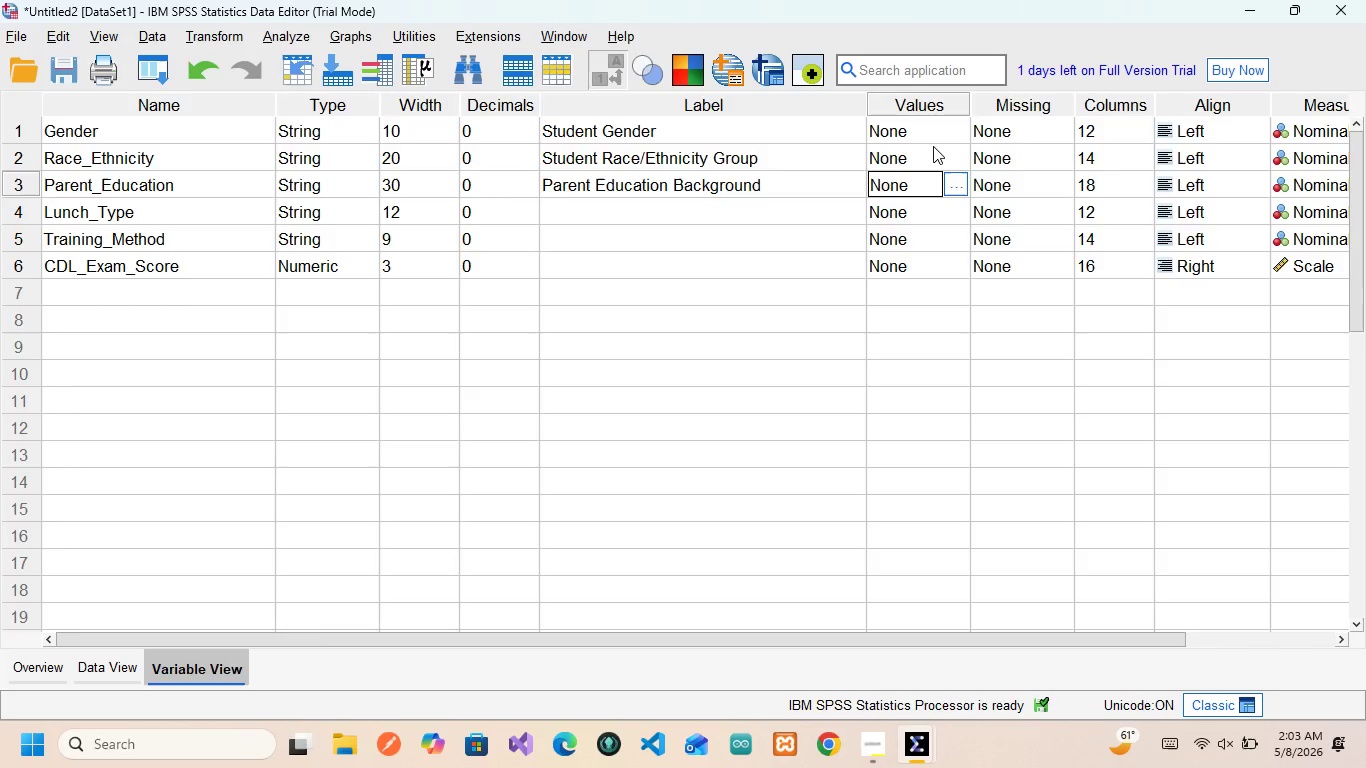 
scroll: coordinate [1006, 172], scroll_direction: down, amount: 1.0
 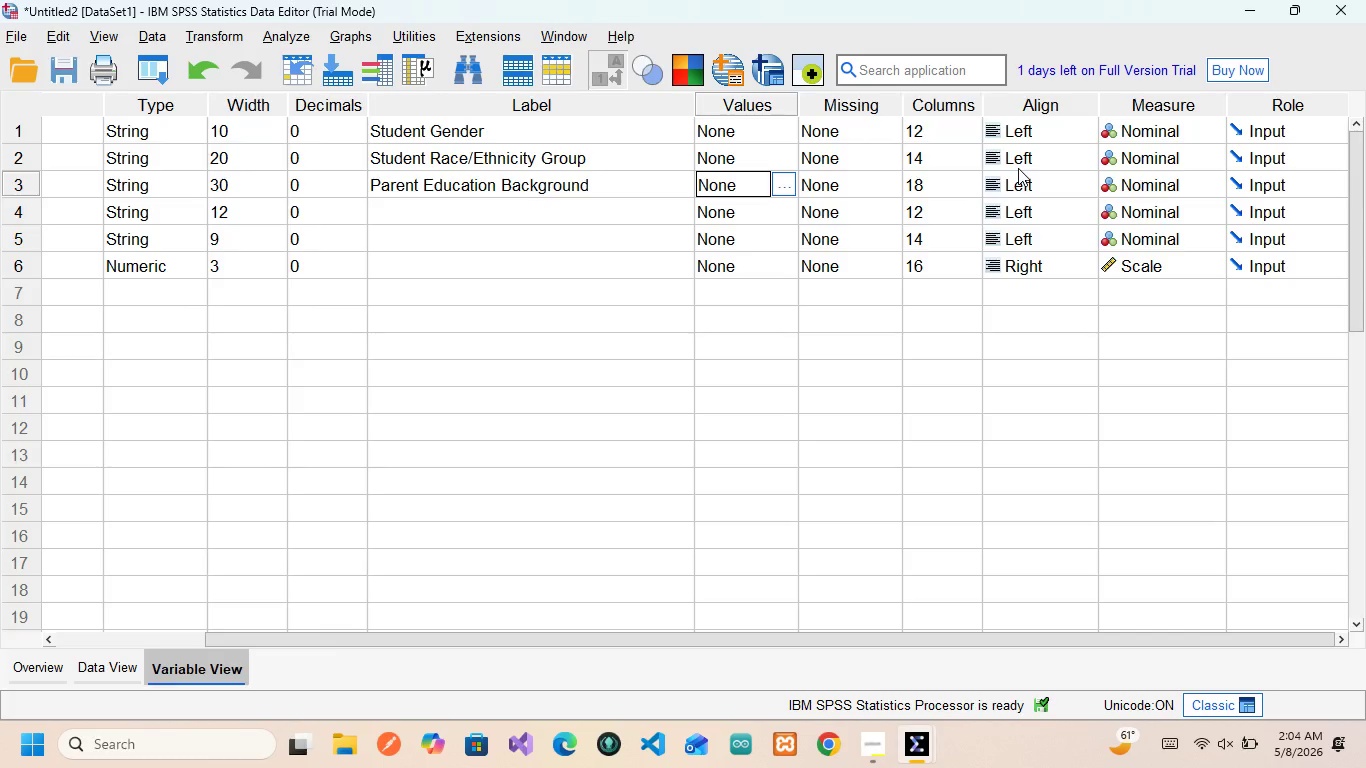 
wait(11.3)
 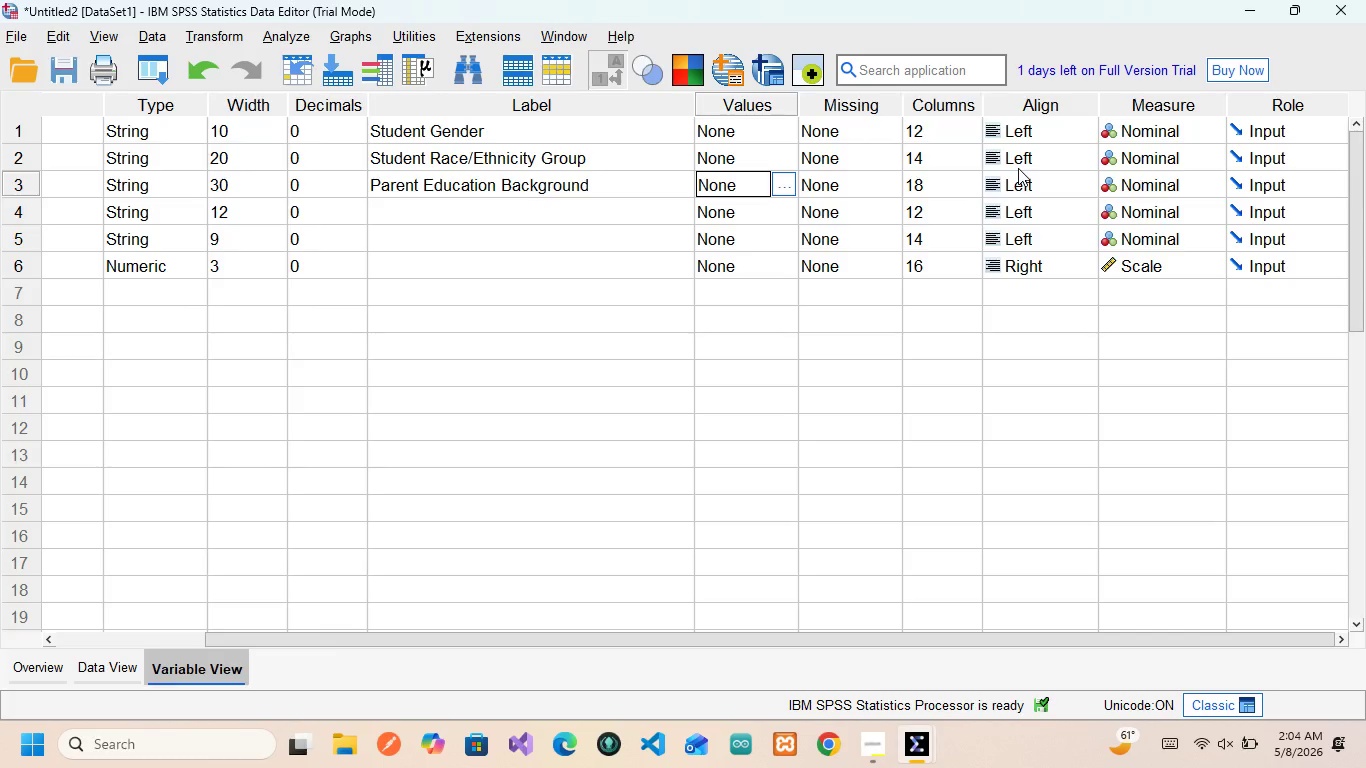 
left_click([1134, 183])
 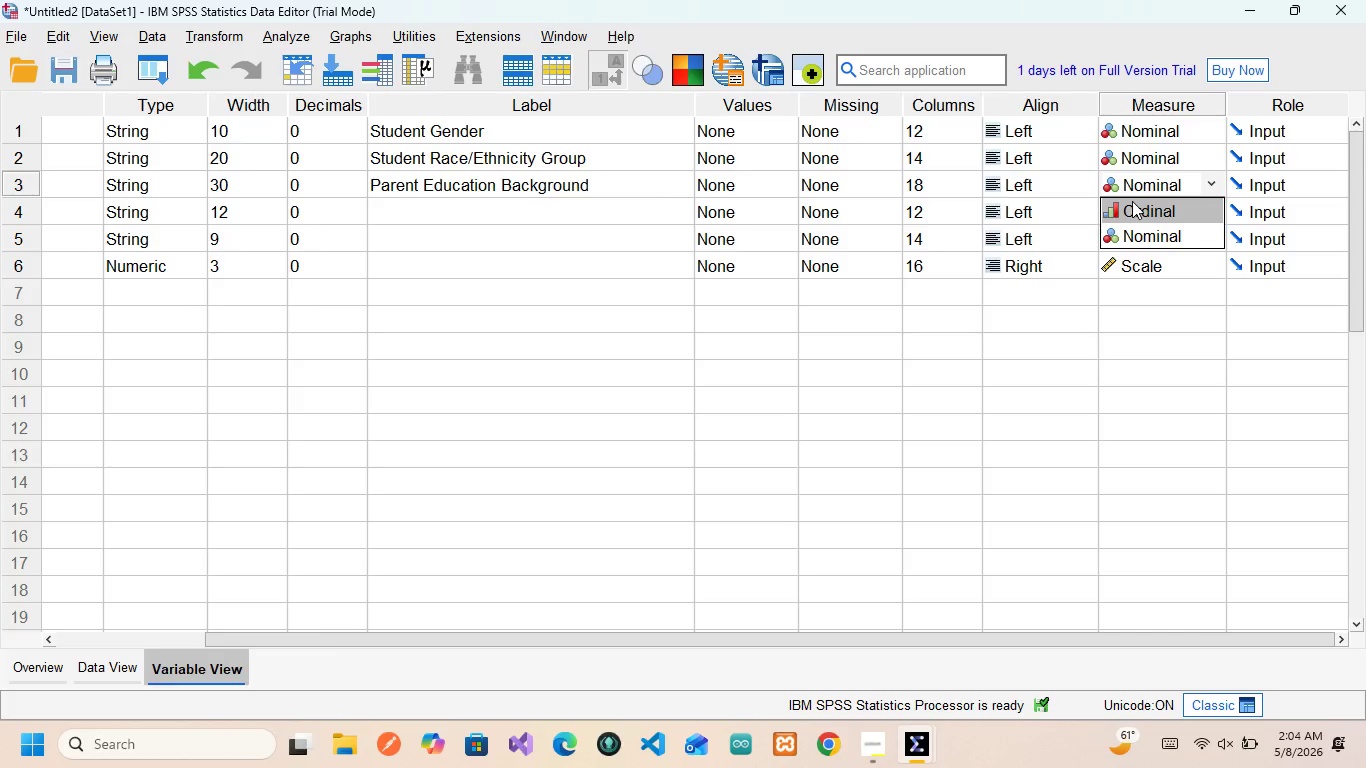 
left_click([1132, 201])
 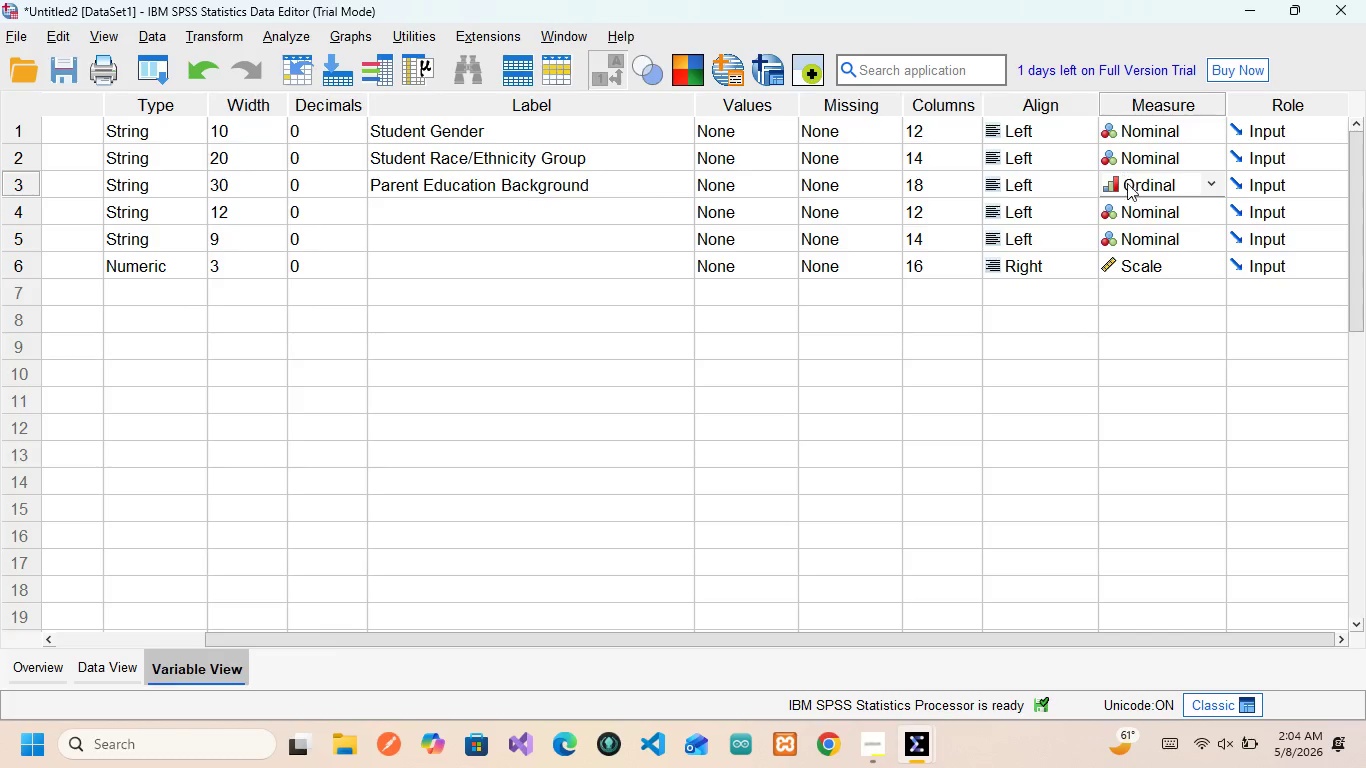 
left_click([1132, 192])
 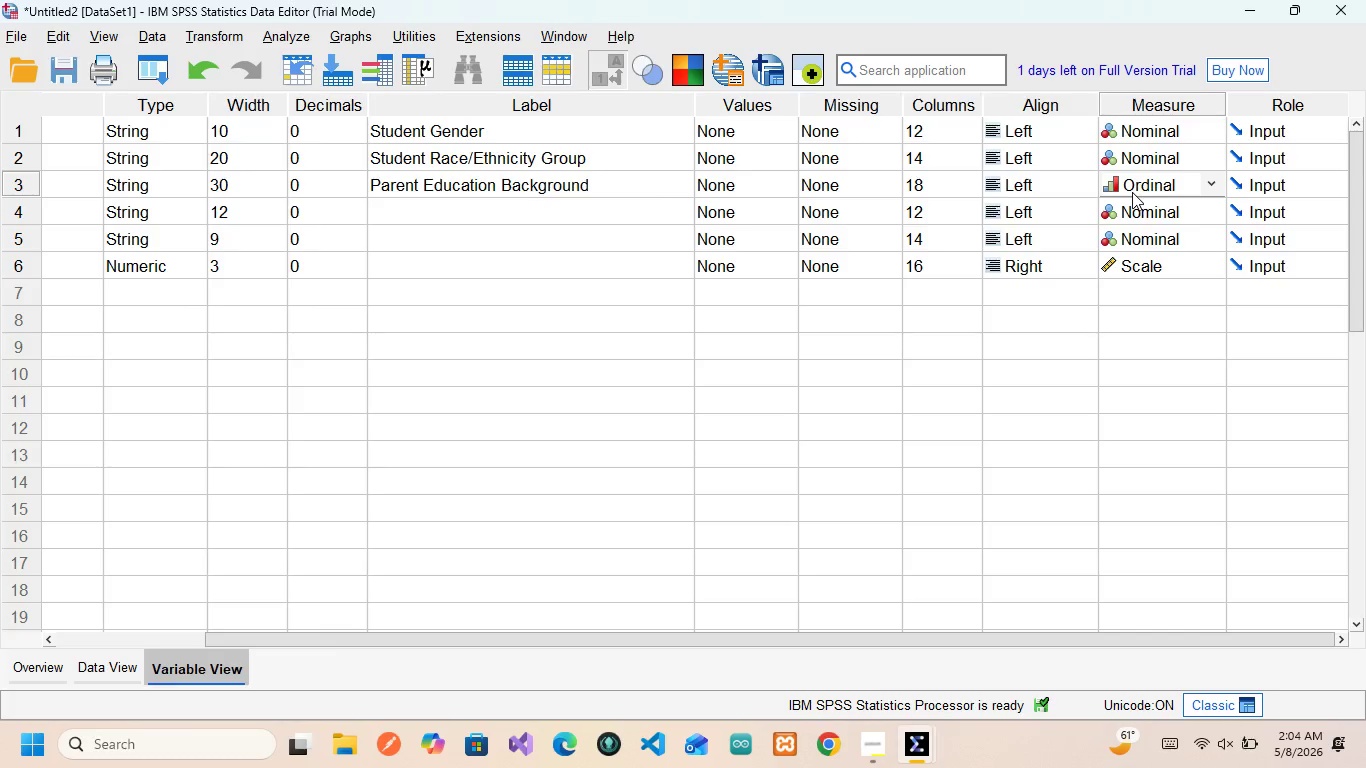 
double_click([1132, 192])
 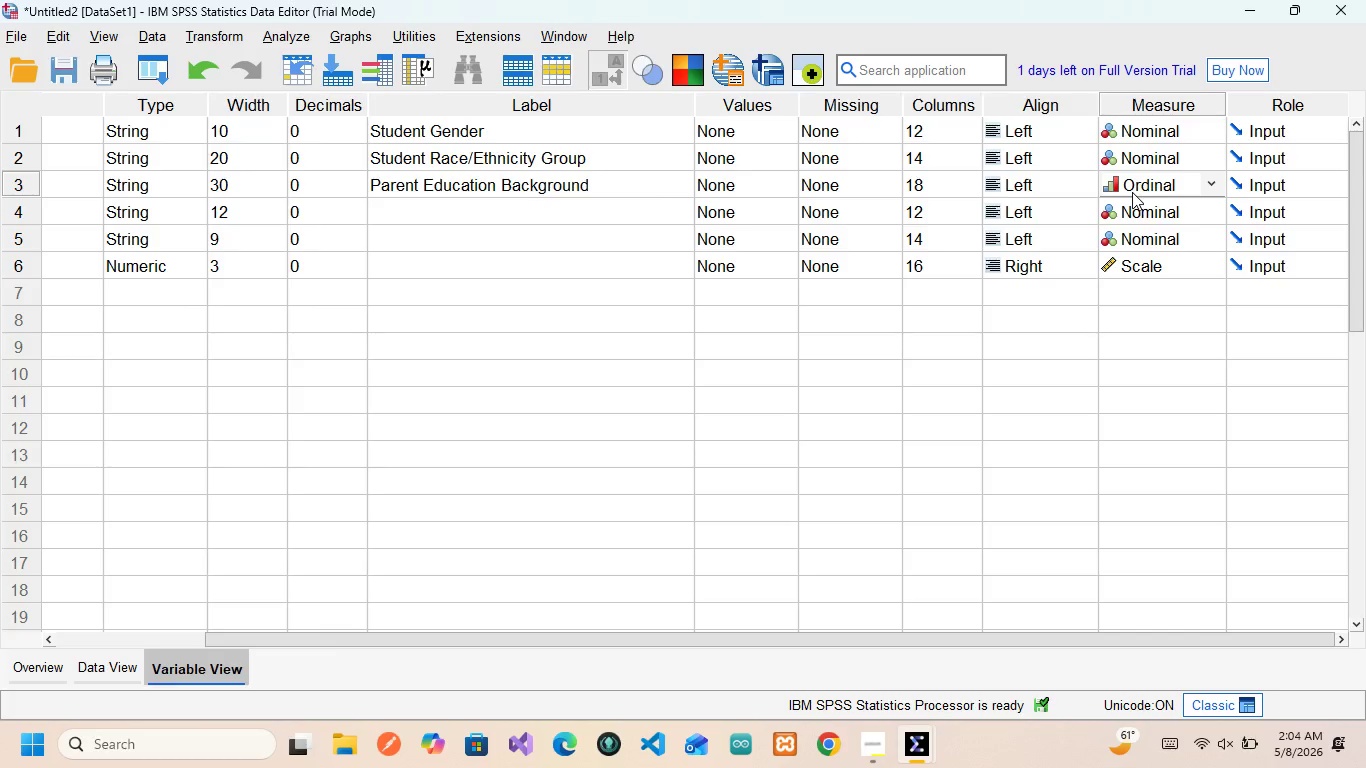 
double_click([1132, 192])
 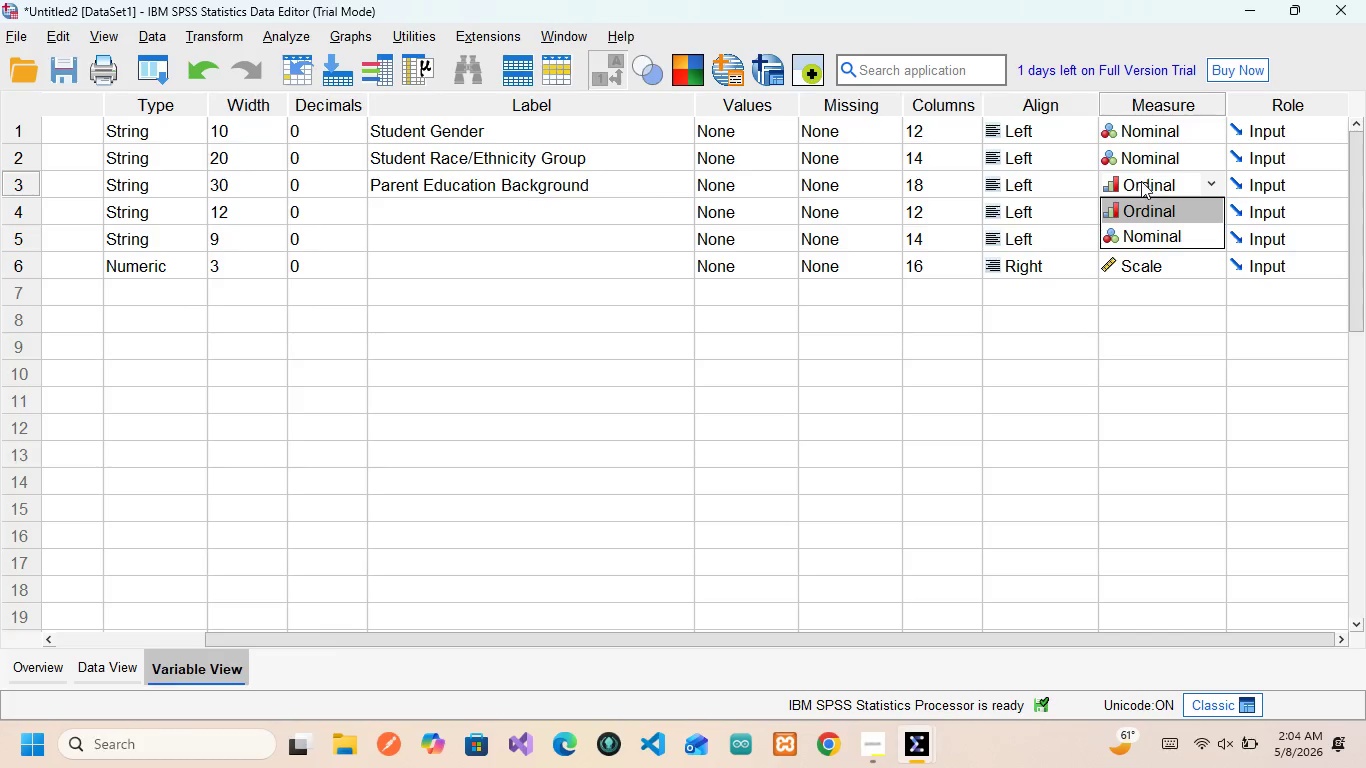 
left_click([1142, 178])
 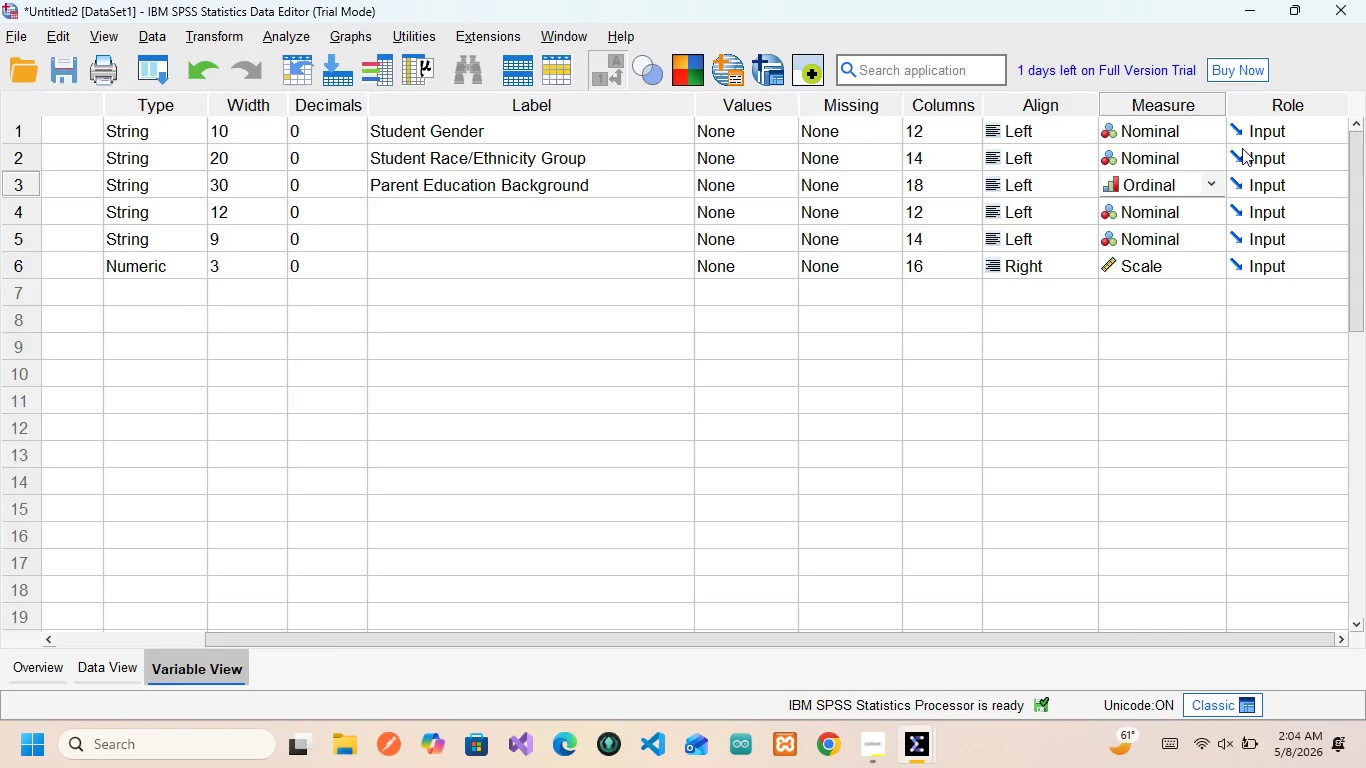 
wait(13.58)
 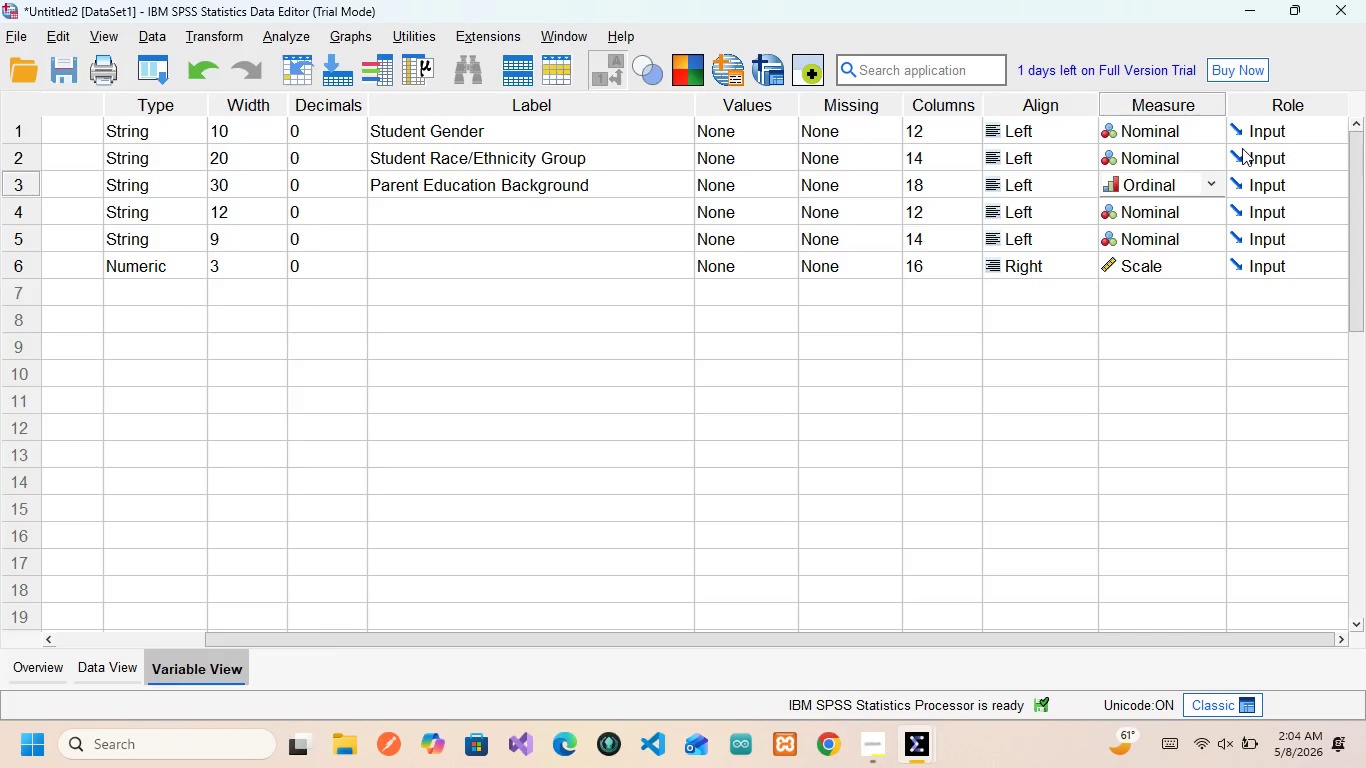 
scroll: coordinate [347, 164], scroll_direction: up, amount: 1.0
 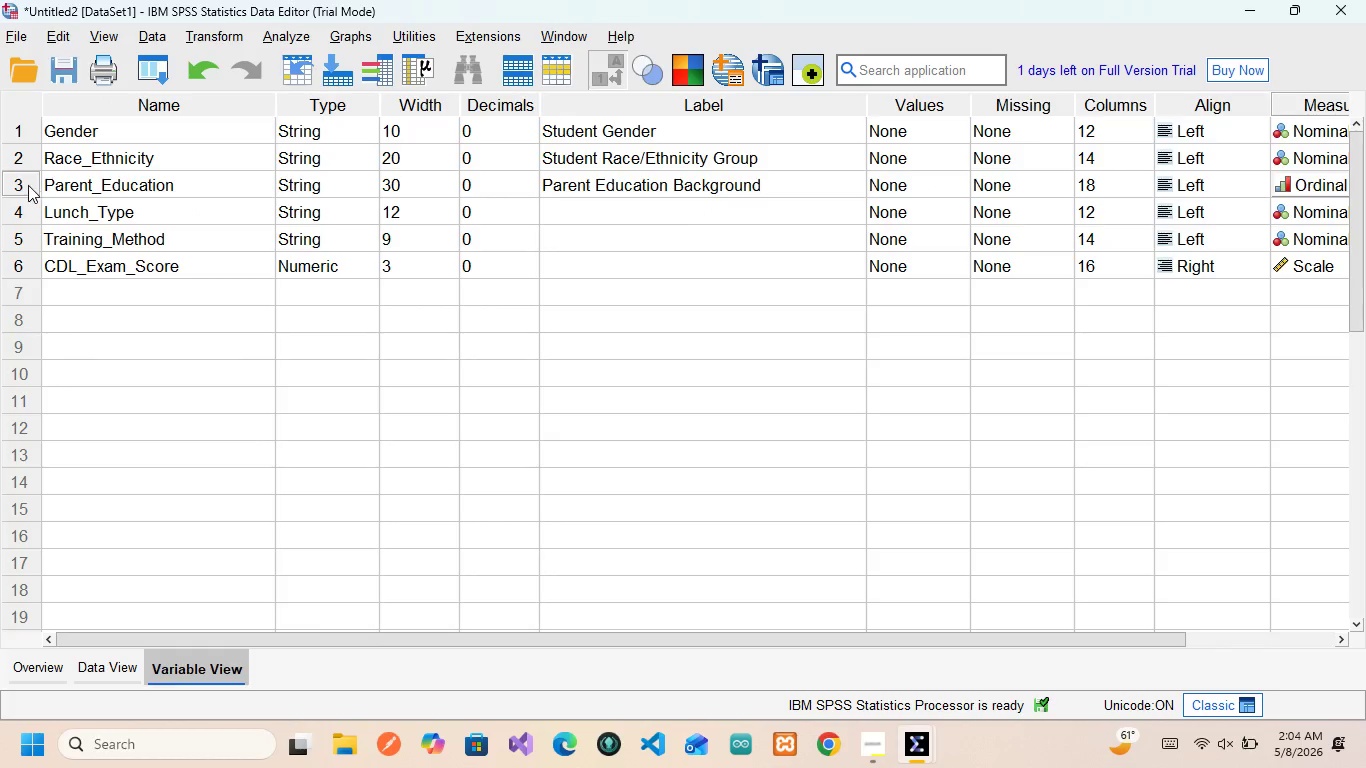 
left_click_drag(start_coordinate=[18, 174], to_coordinate=[95, 186])
 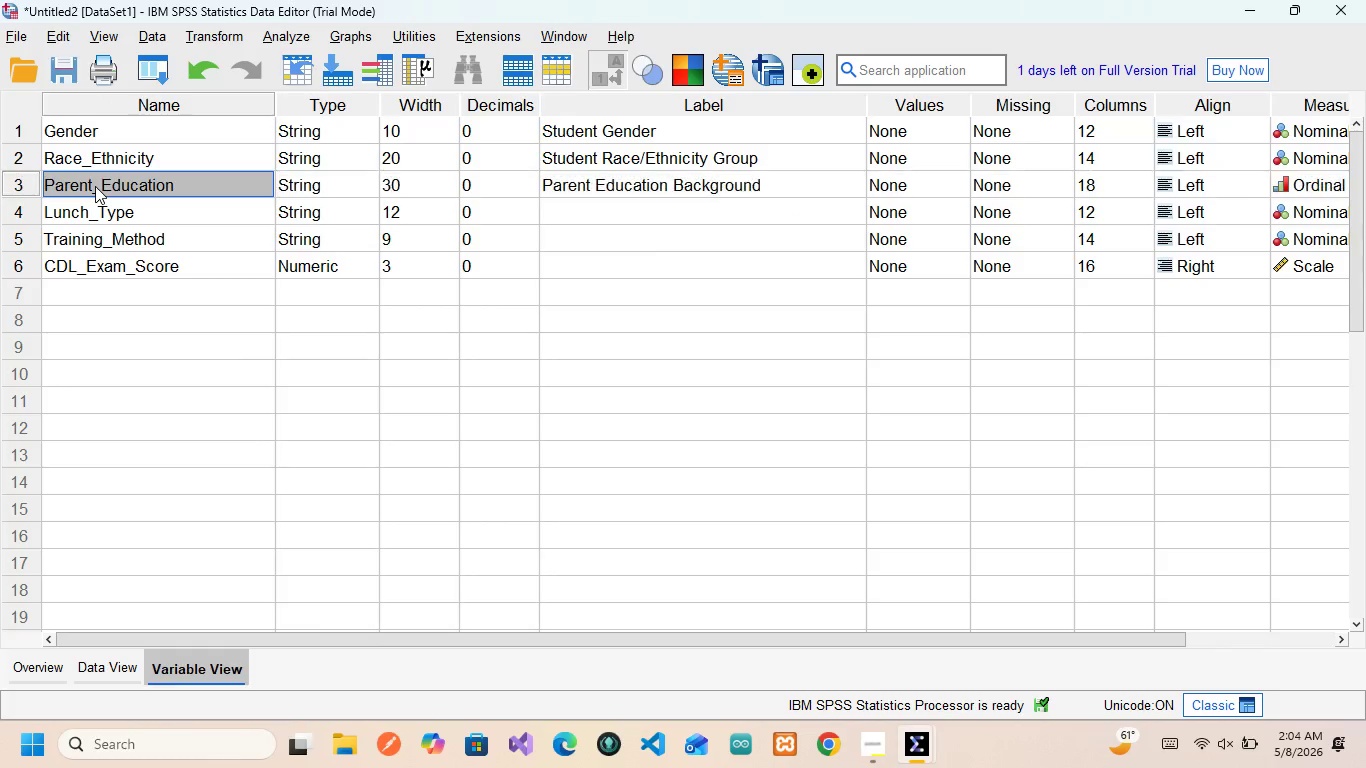 
left_click([95, 186])
 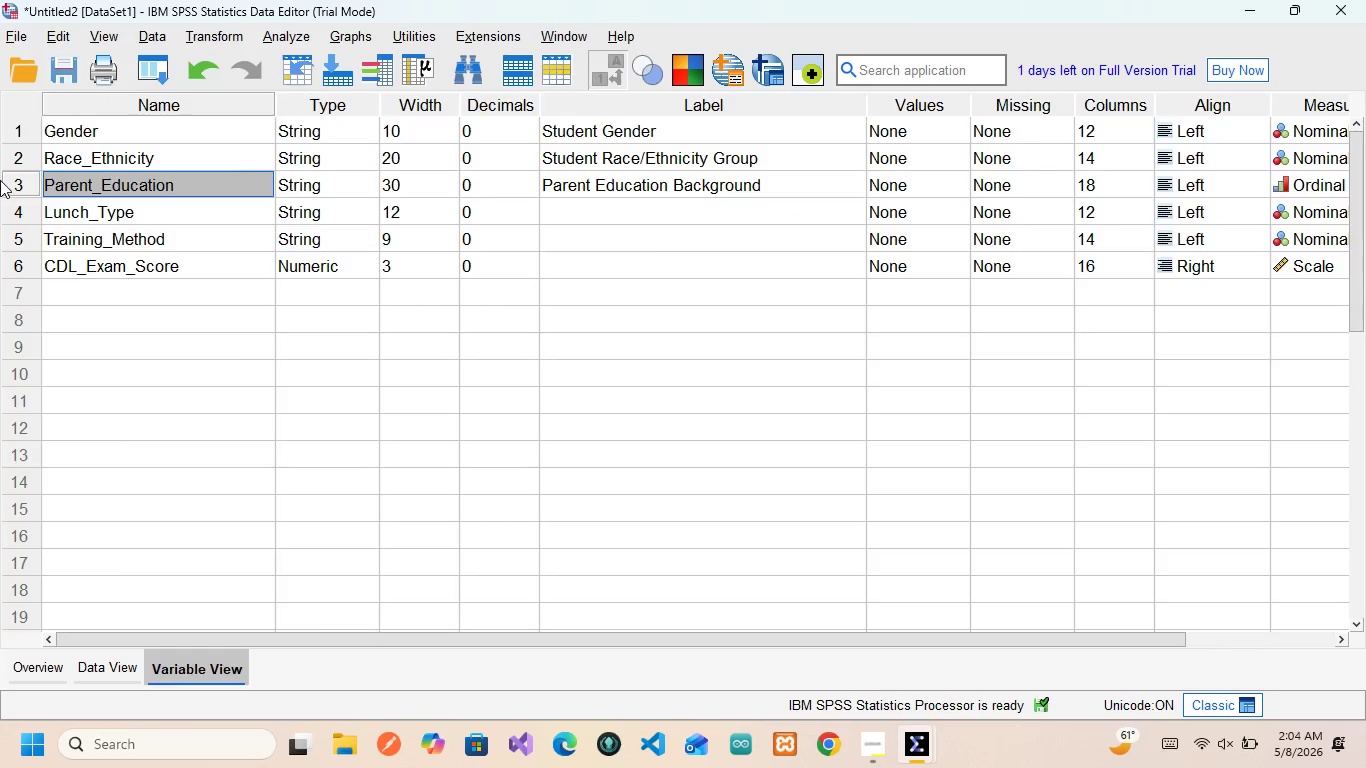 
left_click([0, 180])
 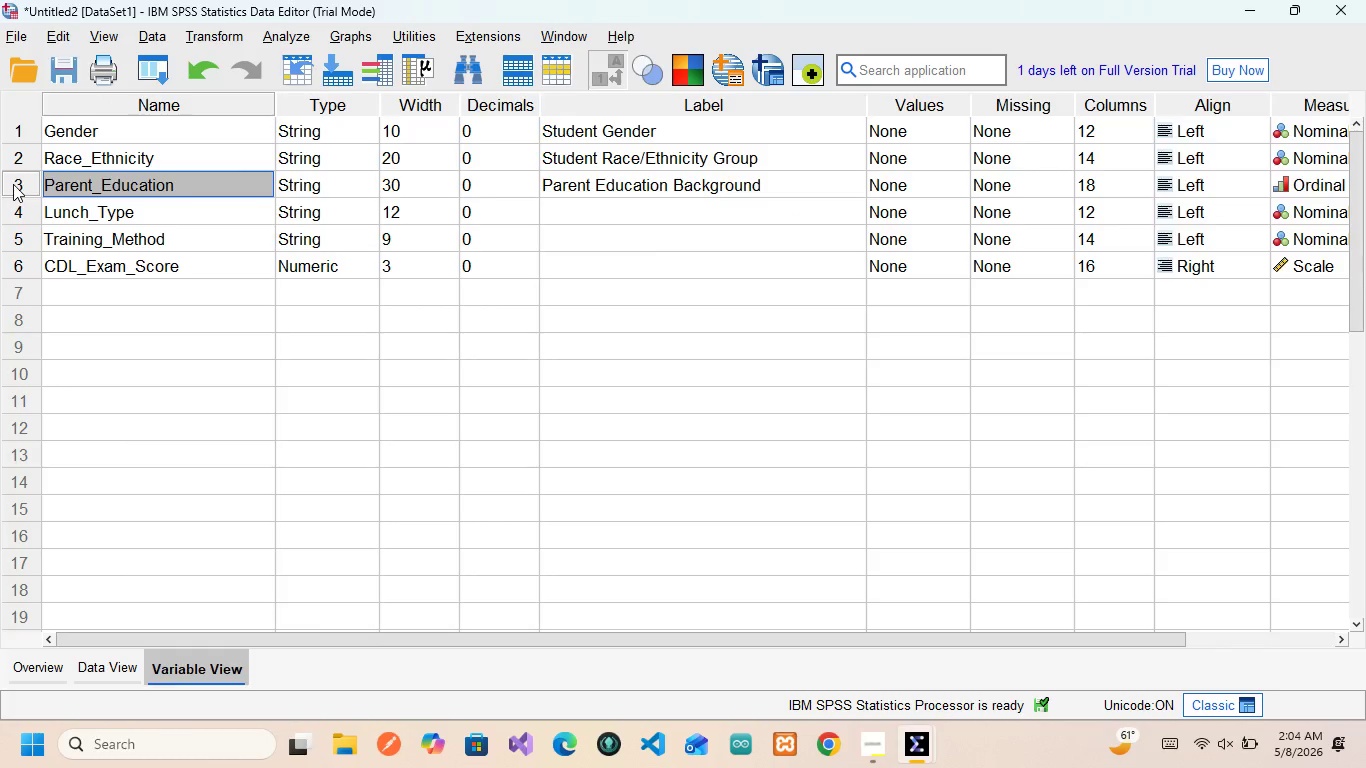 
left_click([13, 184])
 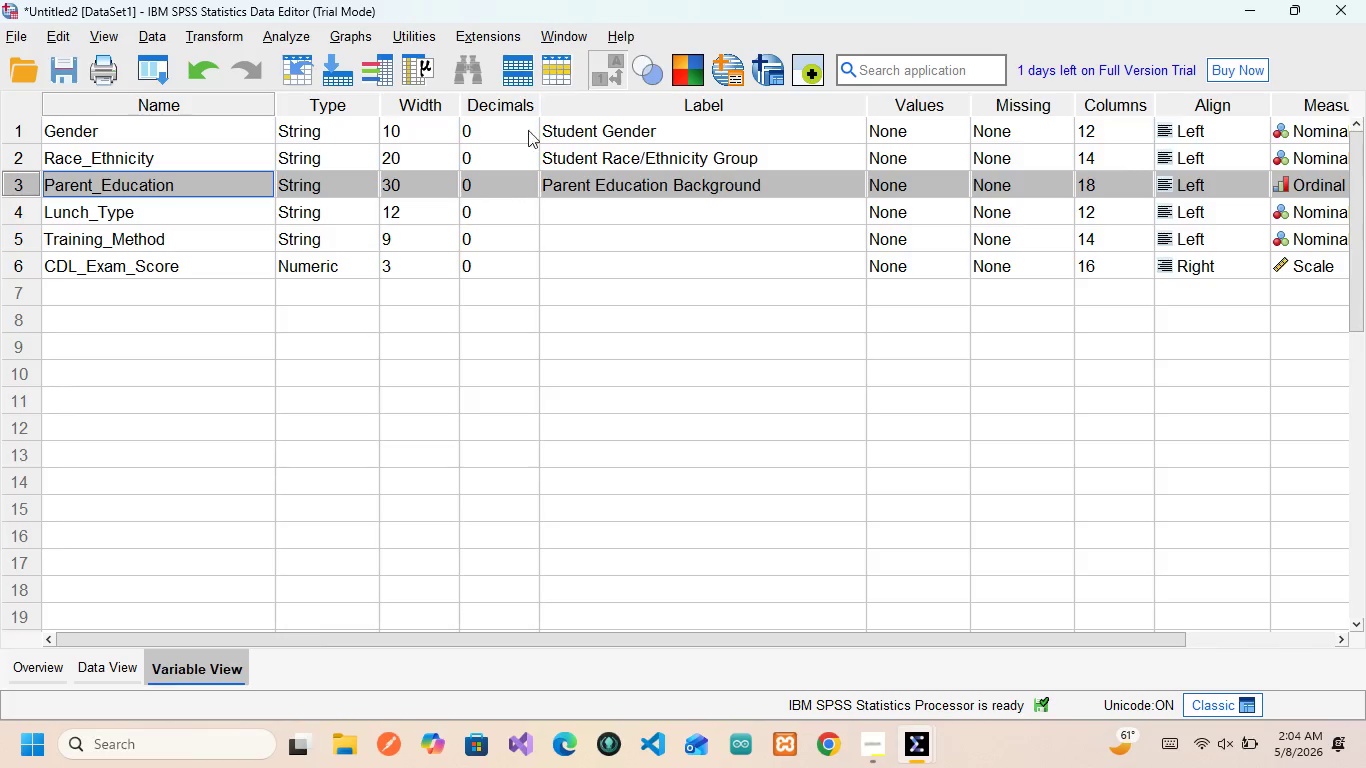 
wait(20.06)
 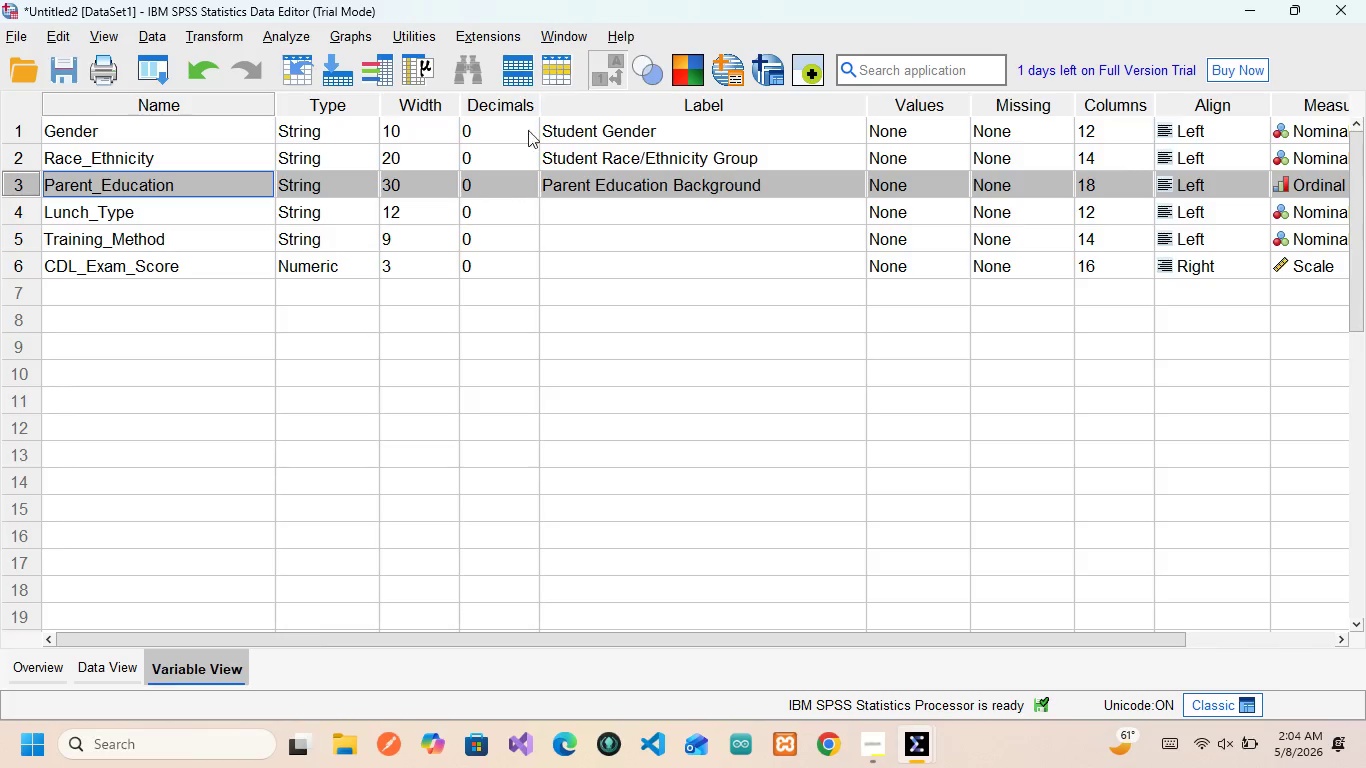 
left_click([113, 200])
 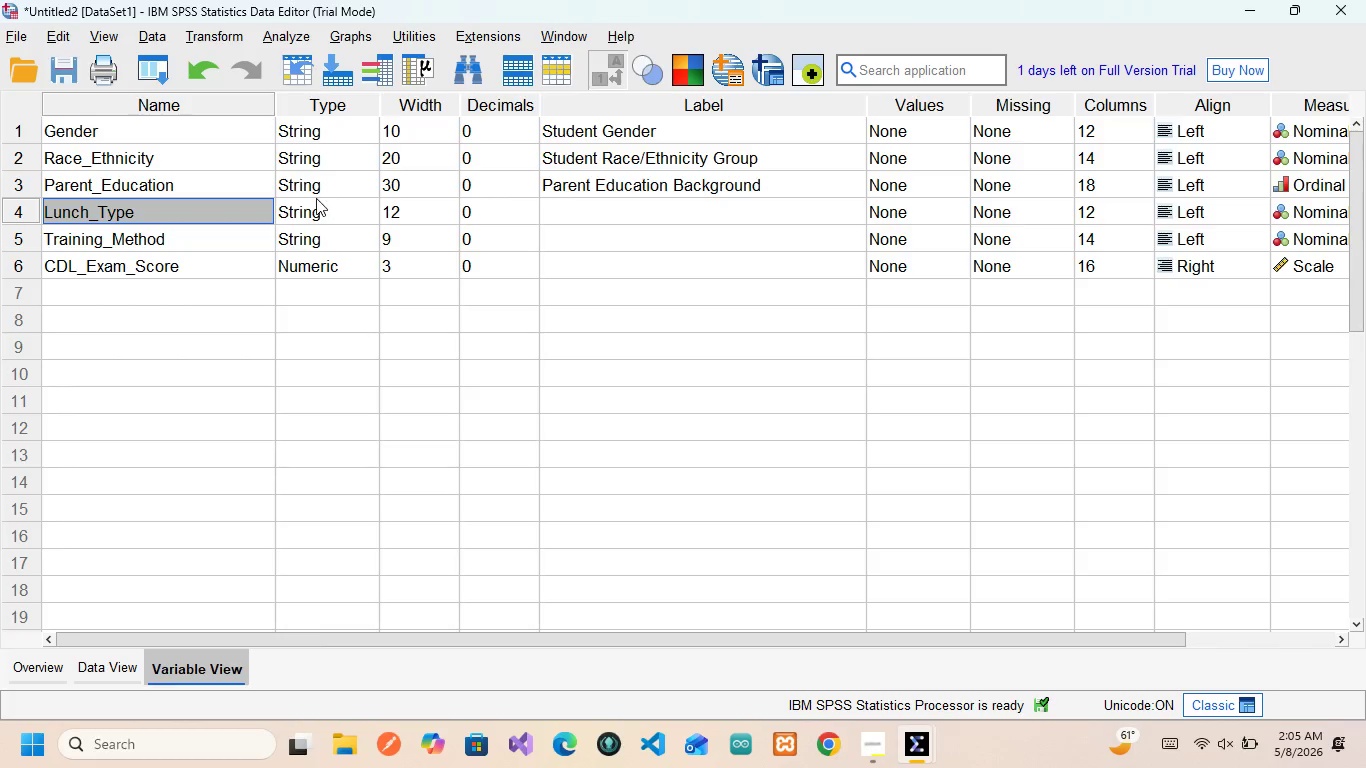 
wait(13.62)
 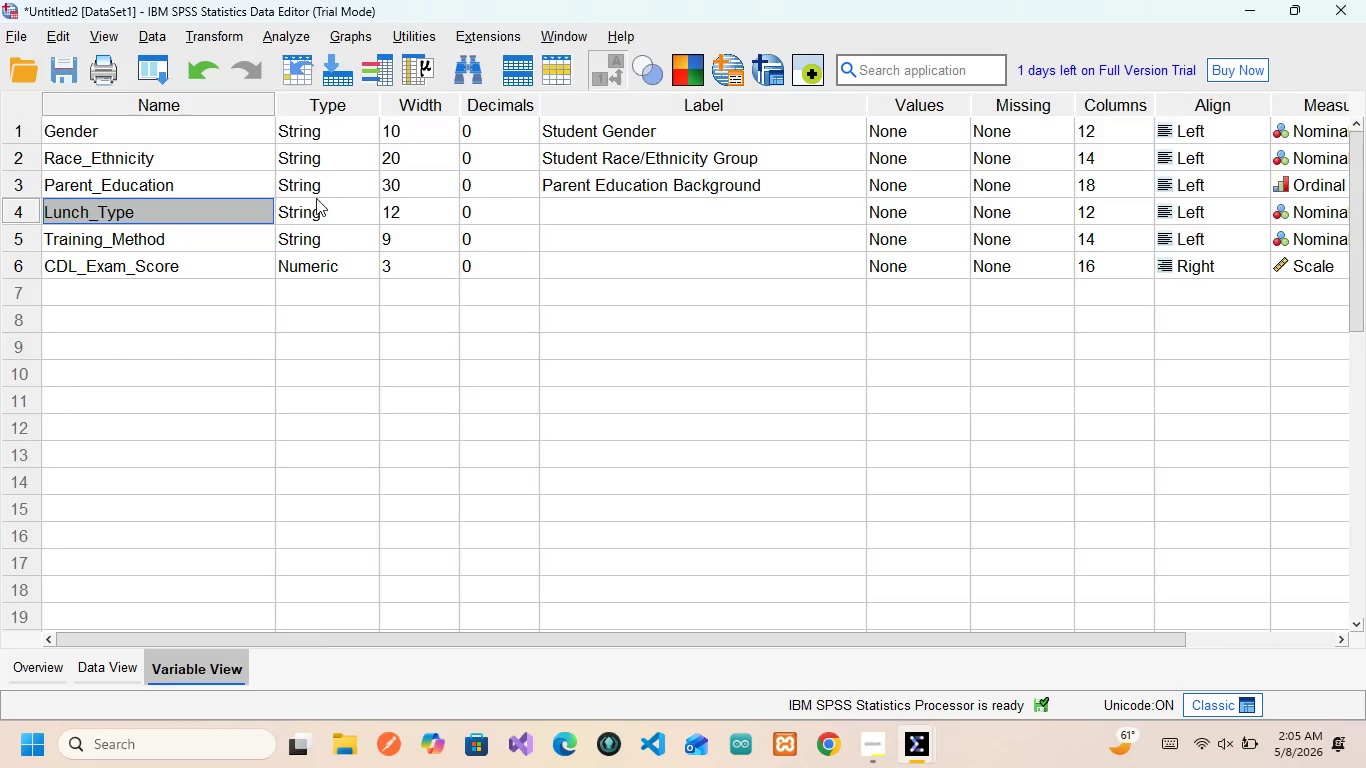 
left_click([360, 208])
 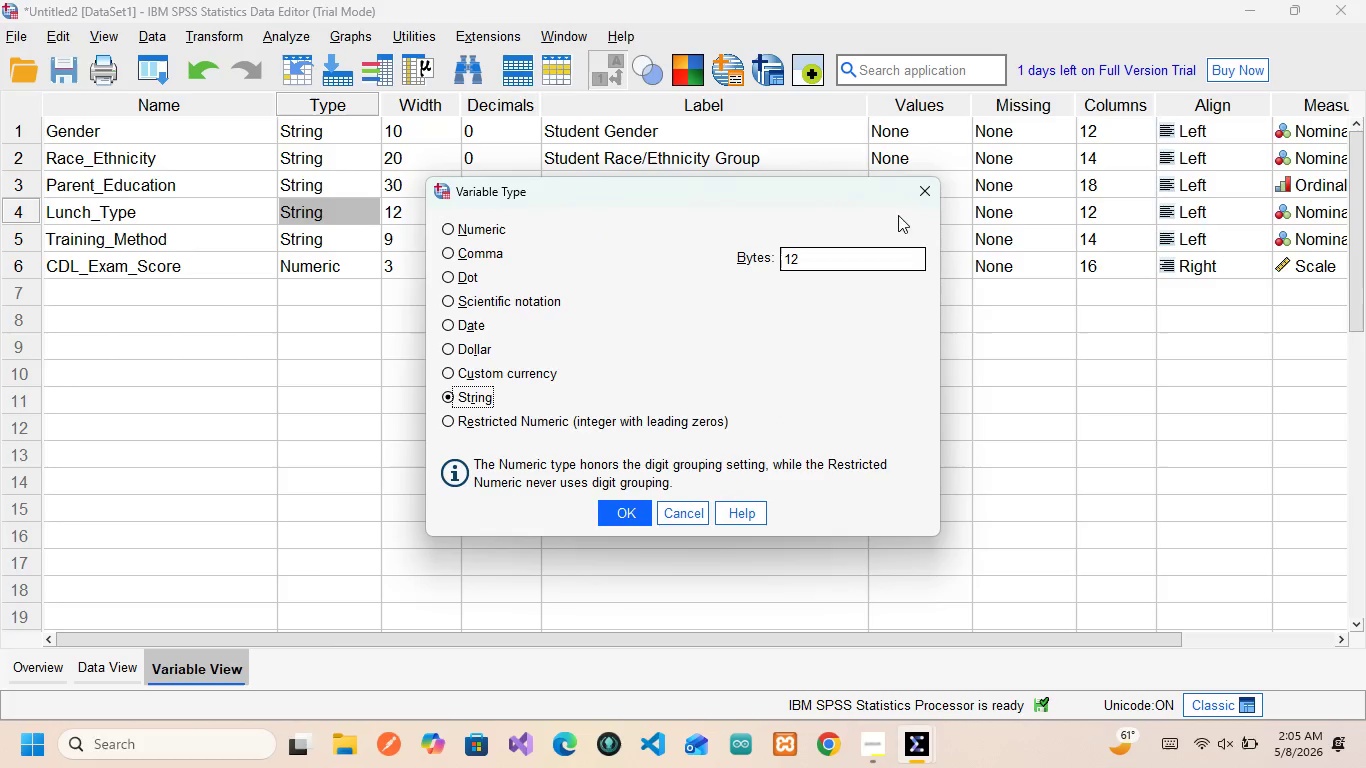 
left_click([934, 187])
 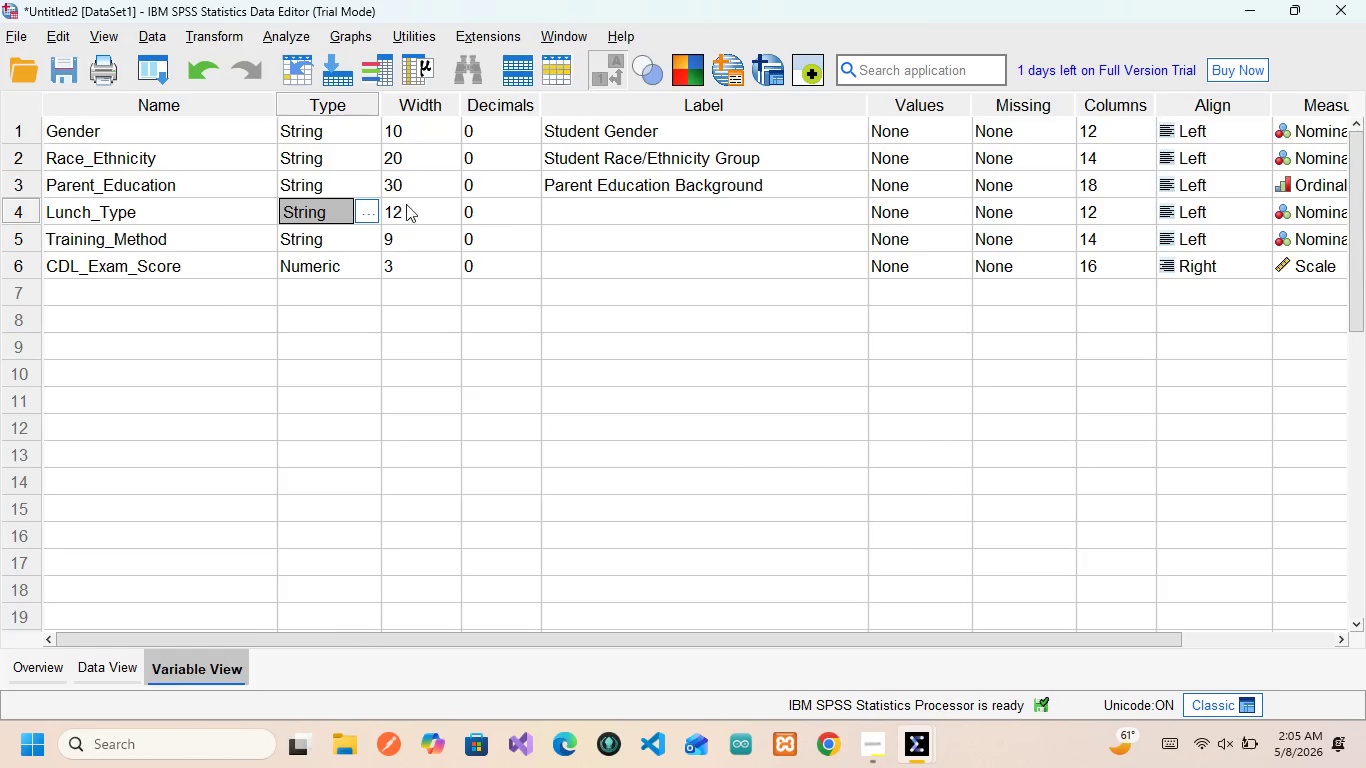 
left_click([411, 210])
 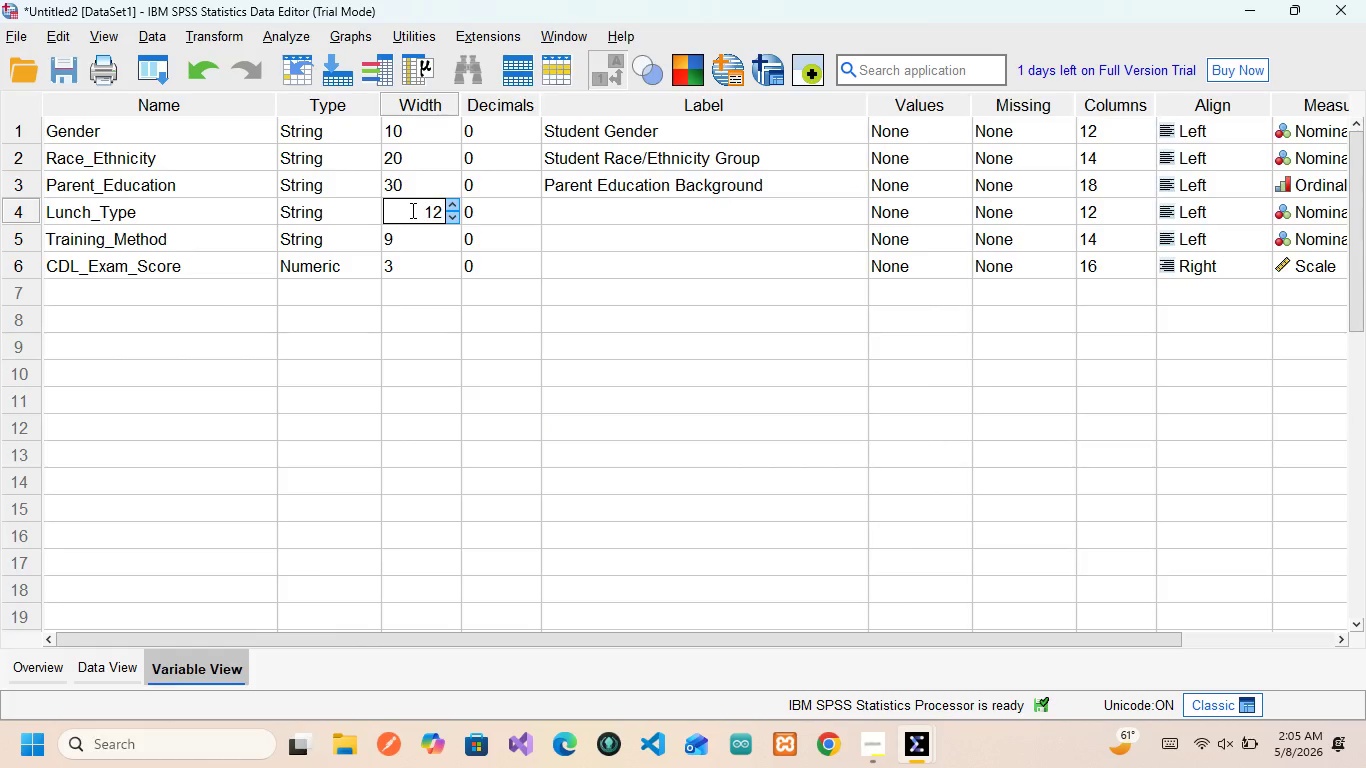 
key(ArrowRight)
 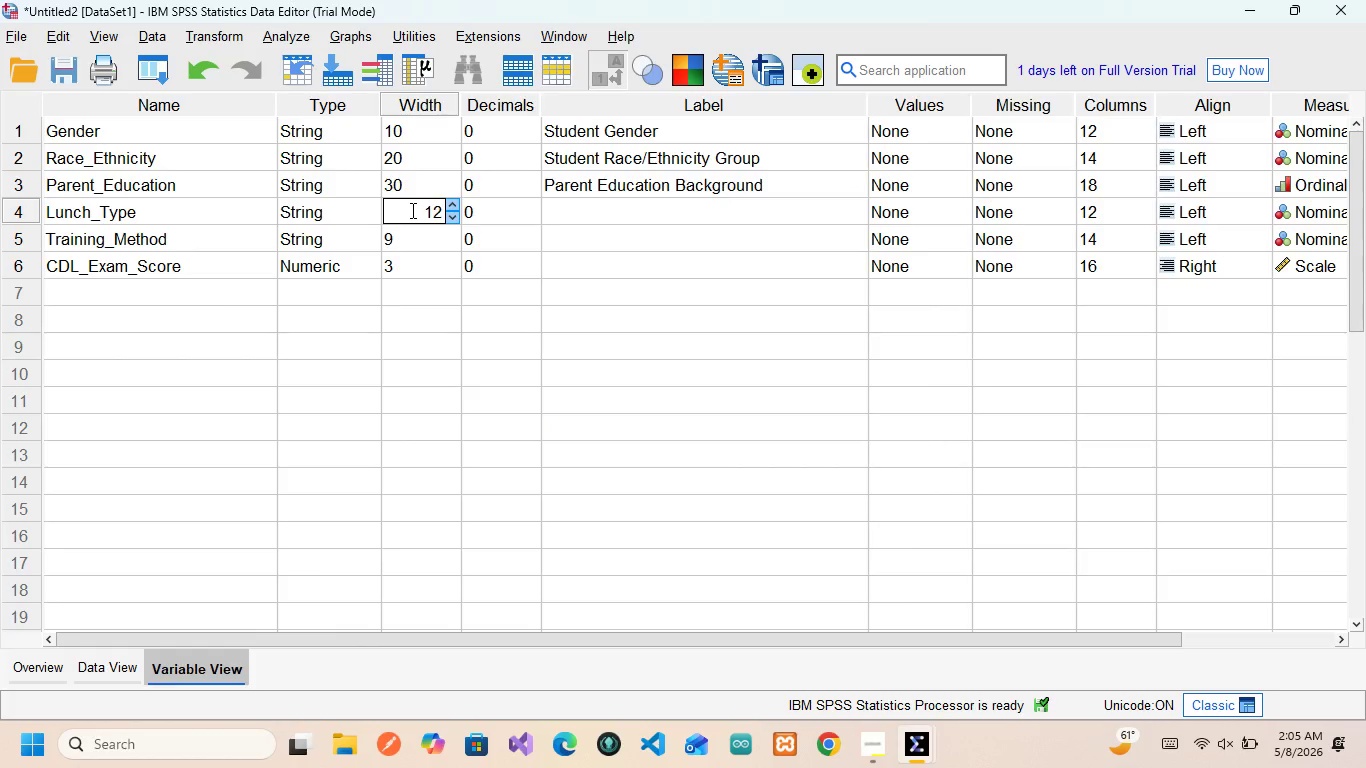 
key(ArrowRight)
 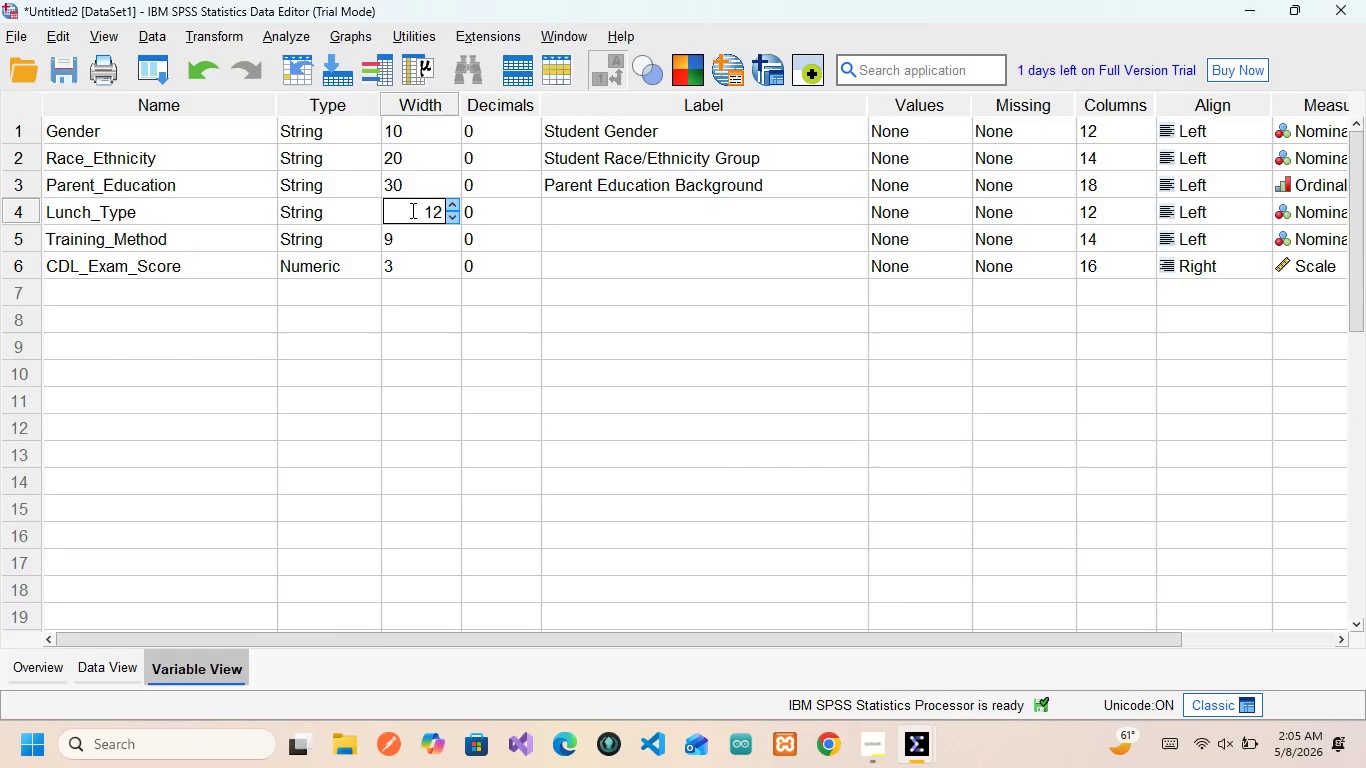 
hold_key(key=Backspace, duration=0.36)
 